 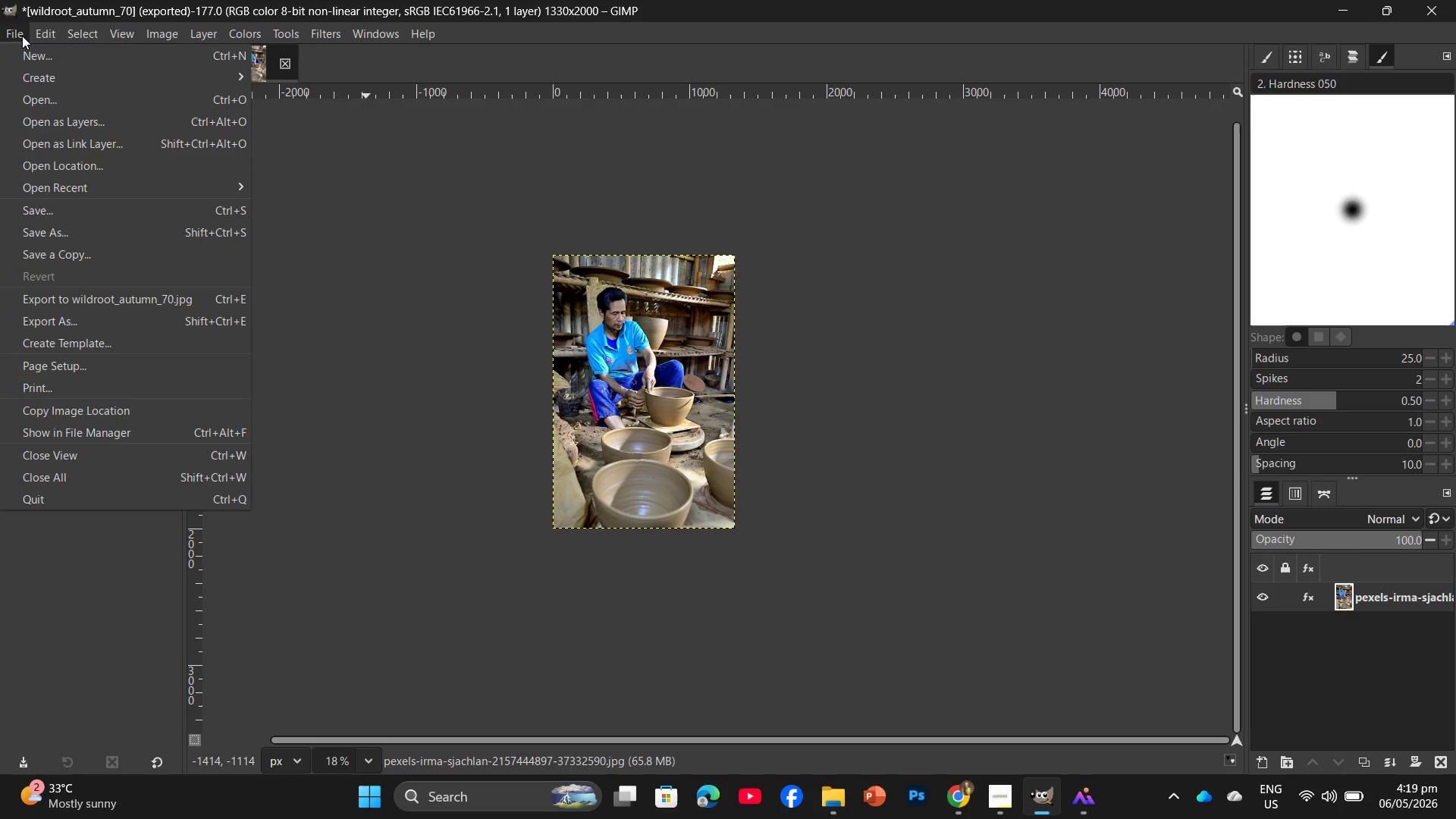 
left_click([25, 52])
 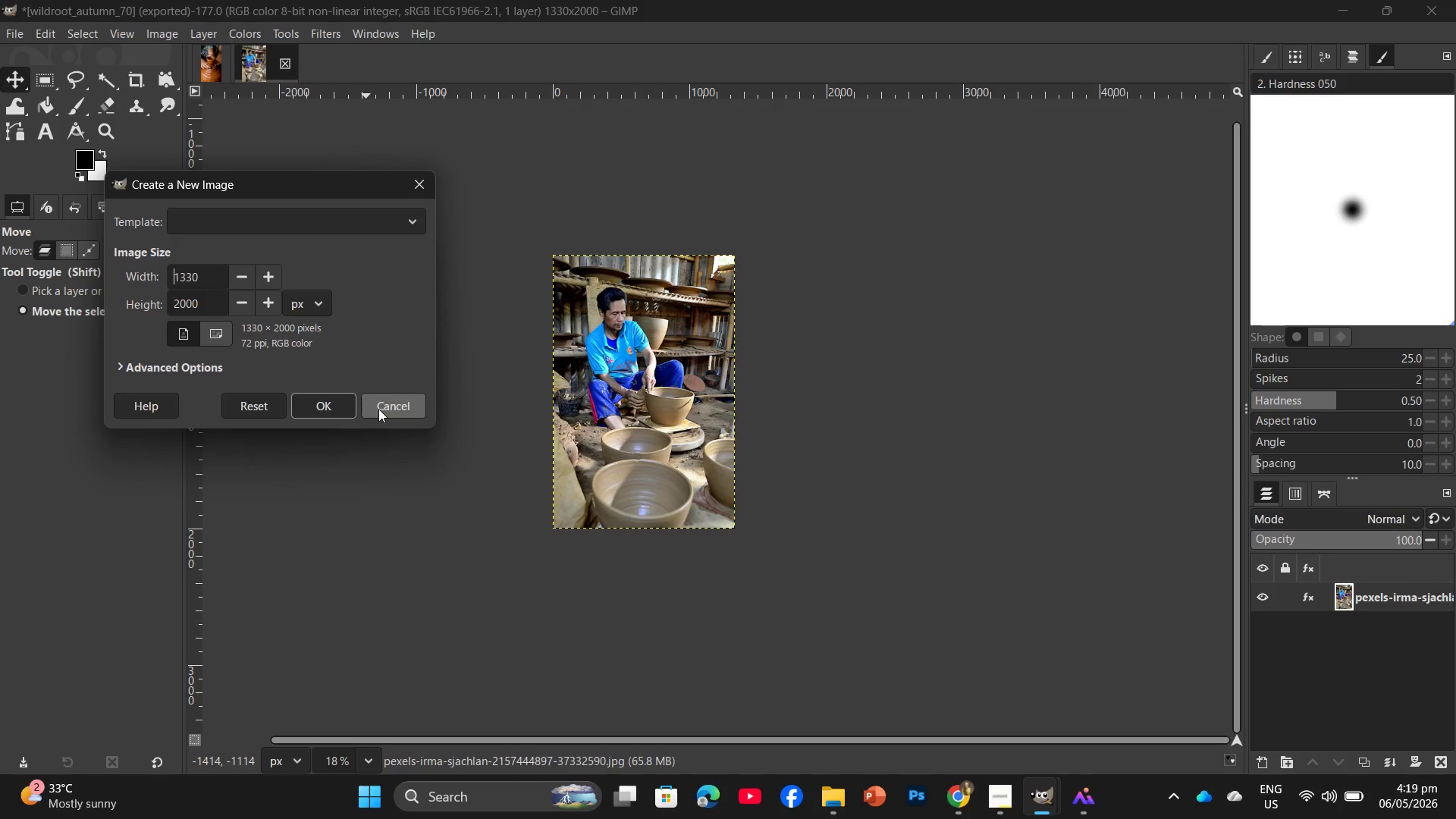 
left_click([346, 414])
 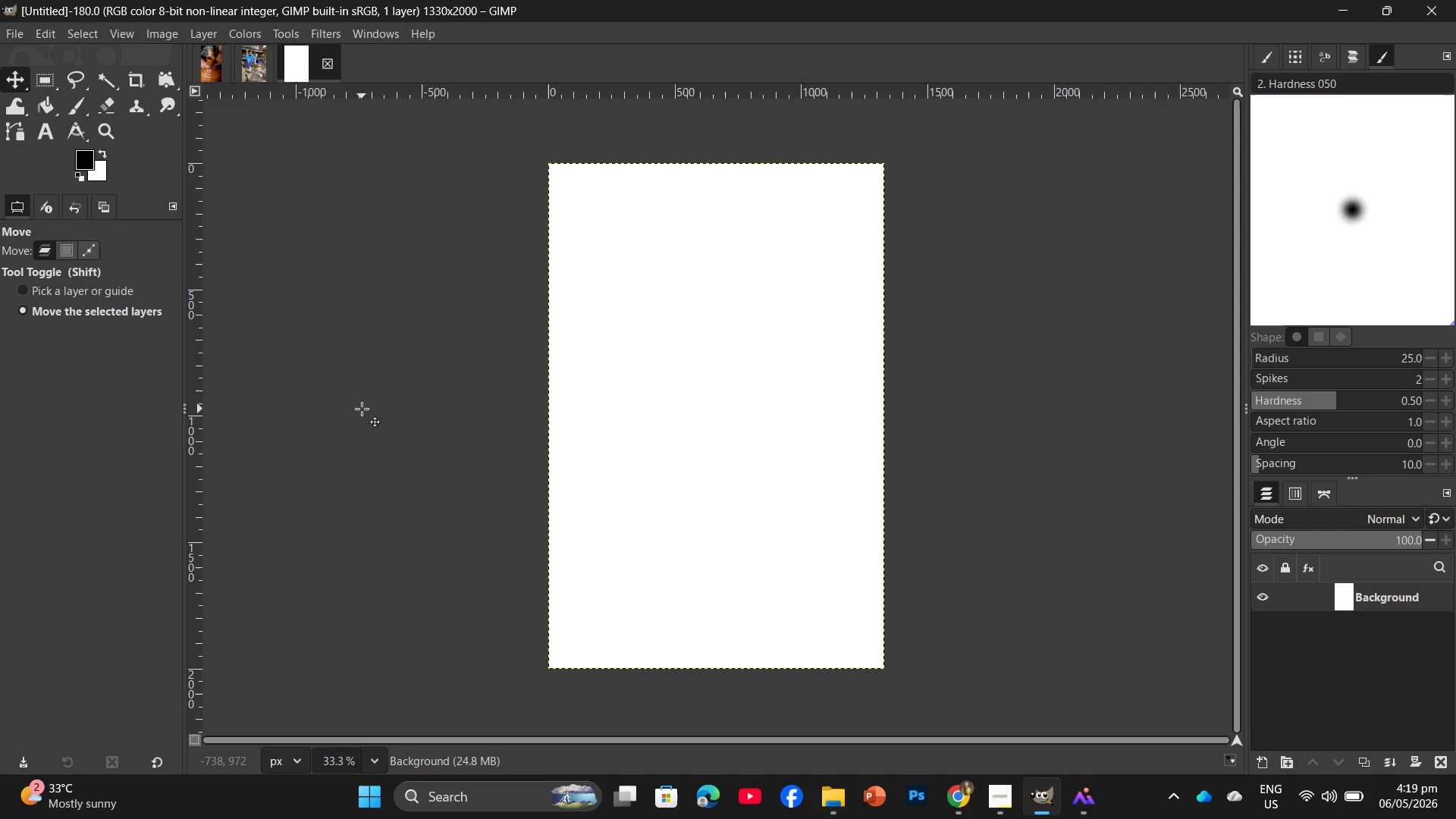 
wait(21.7)
 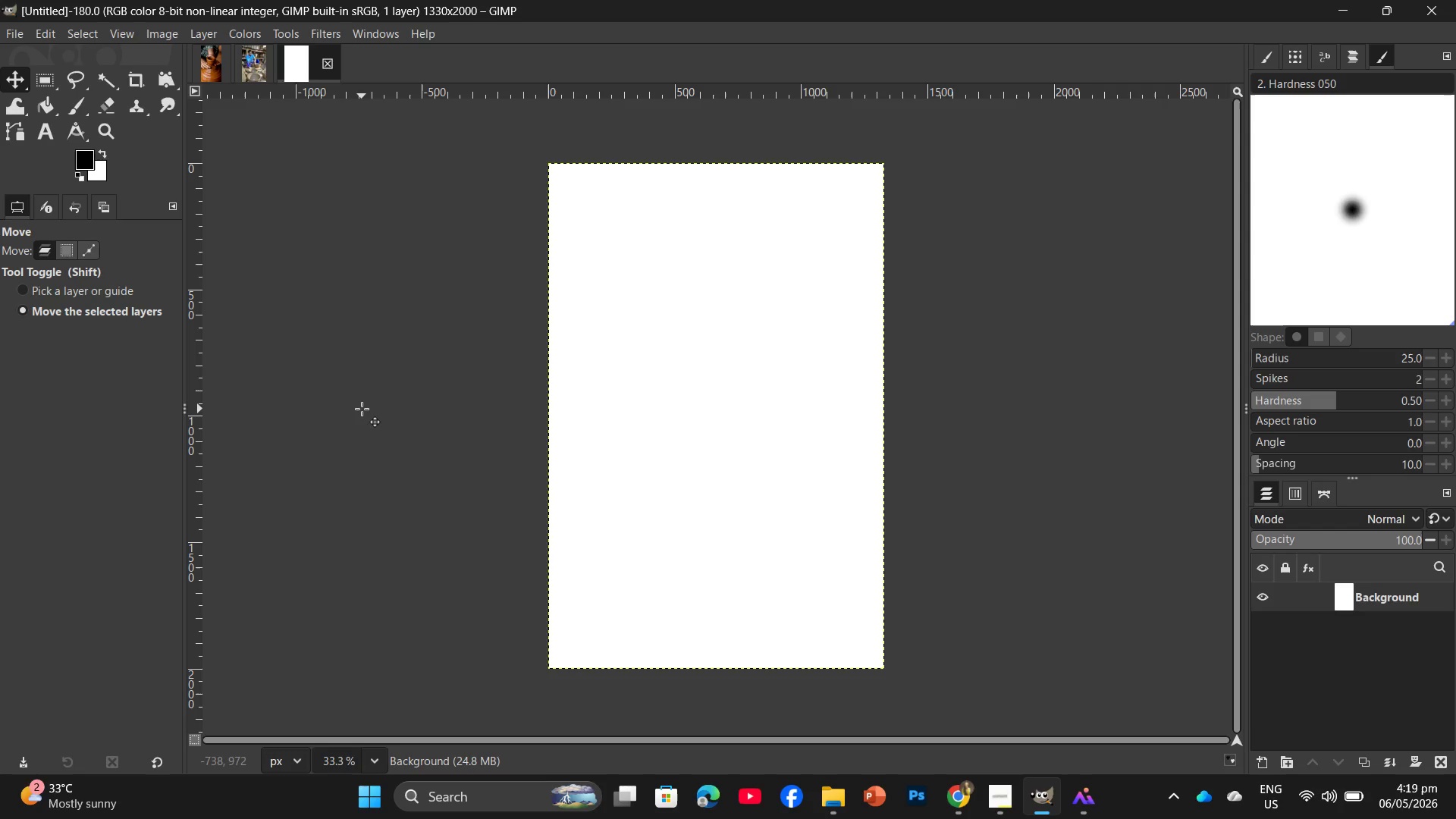 
left_click([319, 67])
 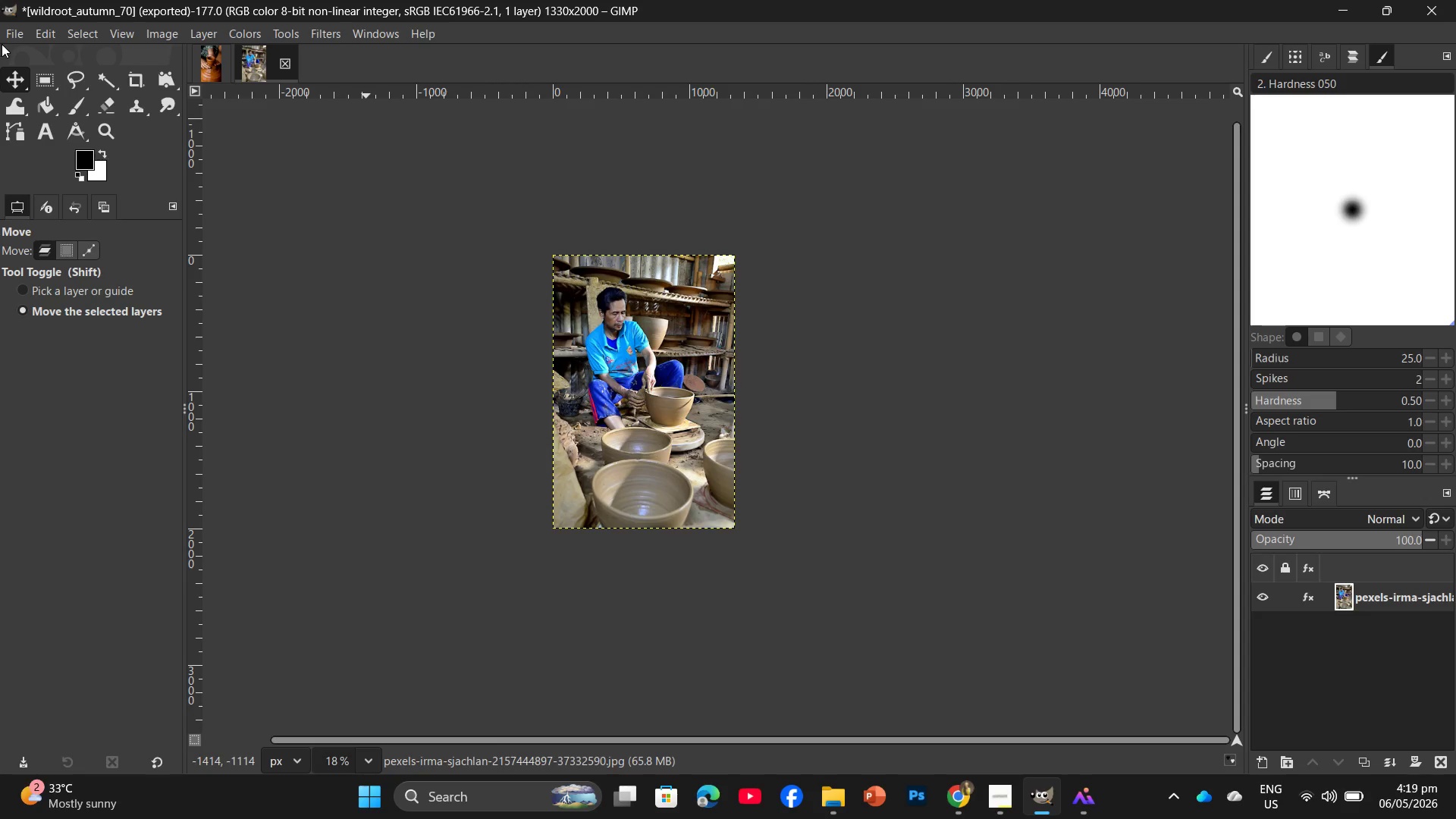 
left_click([8, 39])
 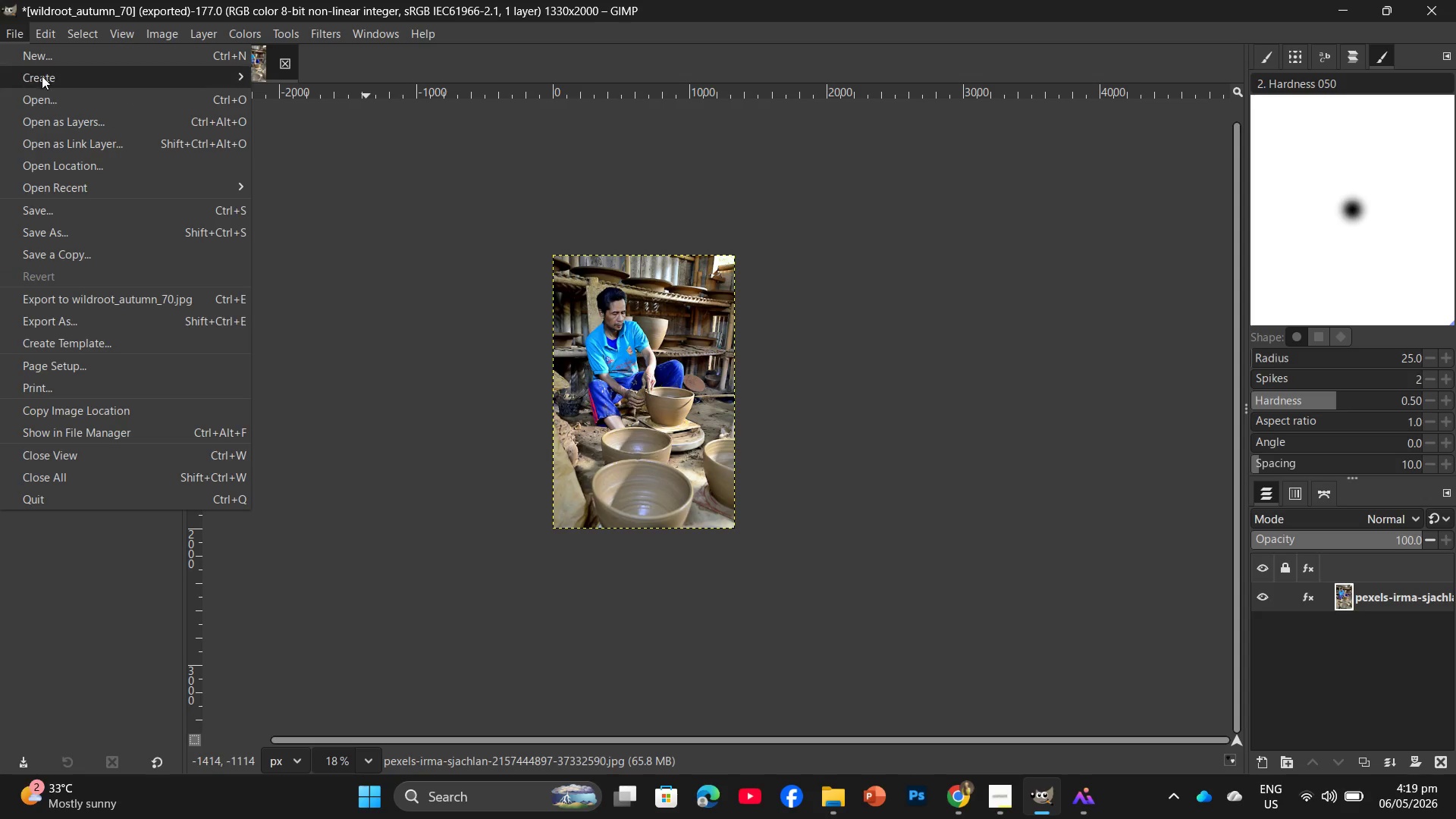 
left_click([50, 57])
 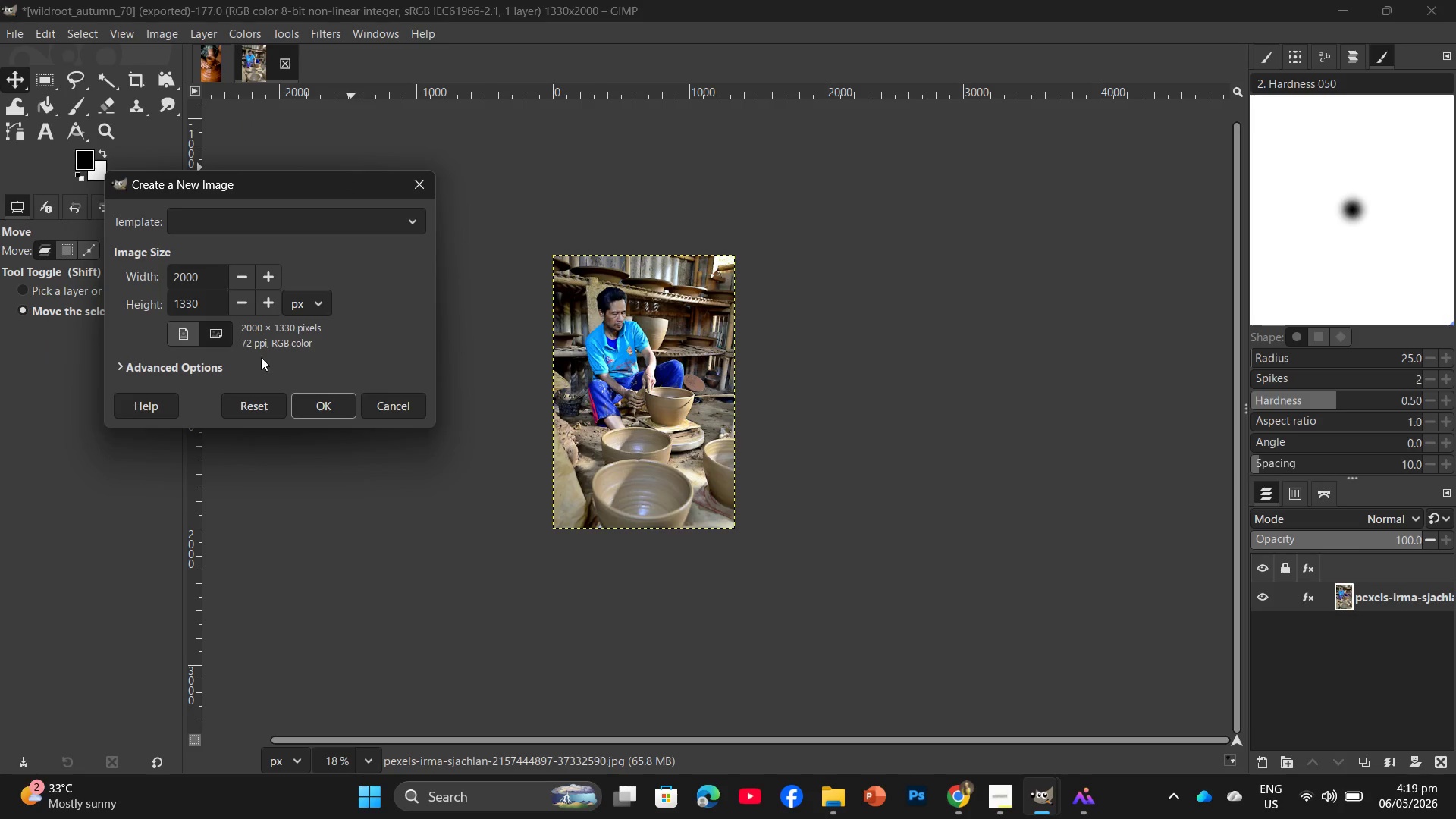 
left_click([324, 413])
 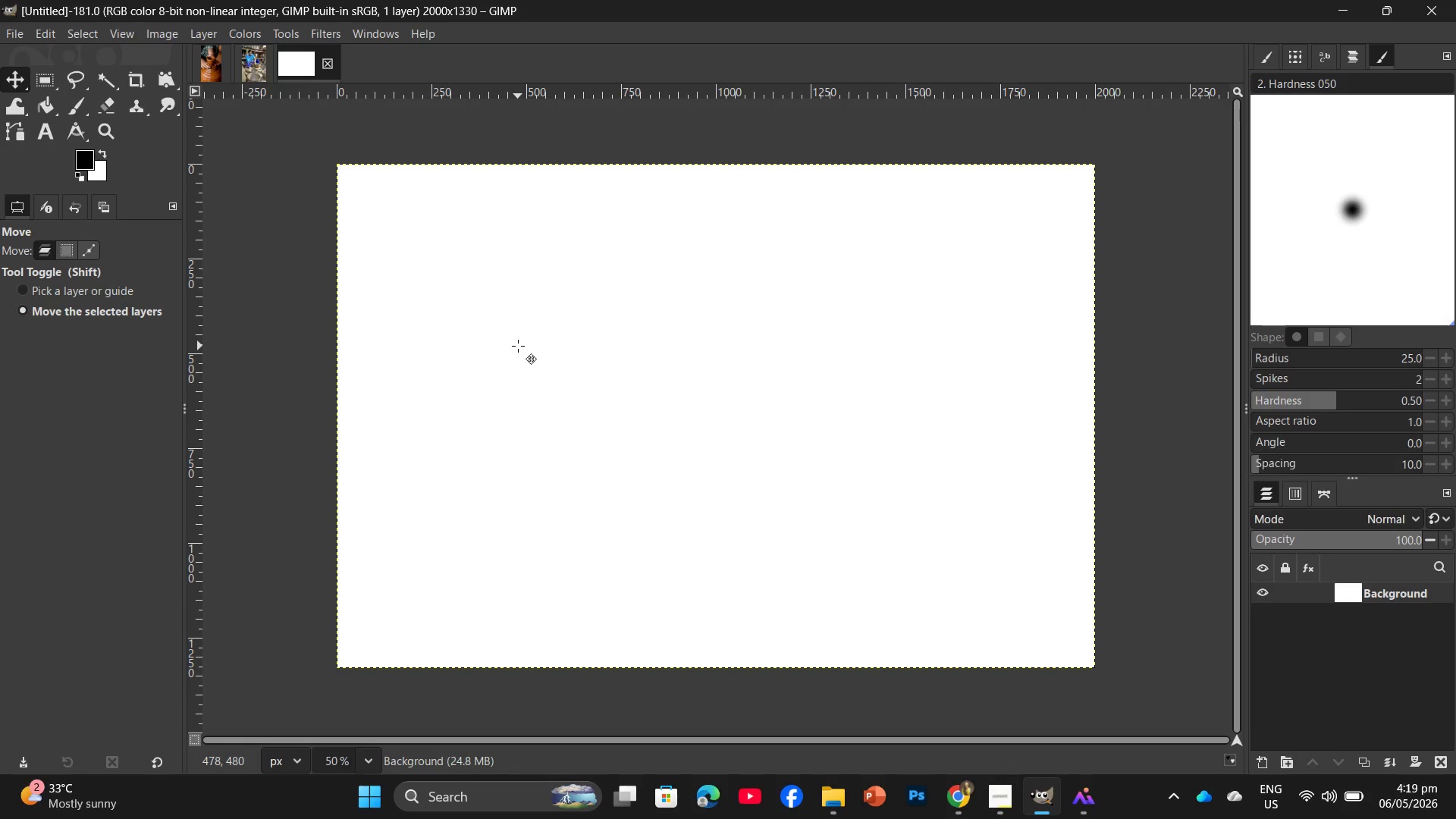 
wait(14.47)
 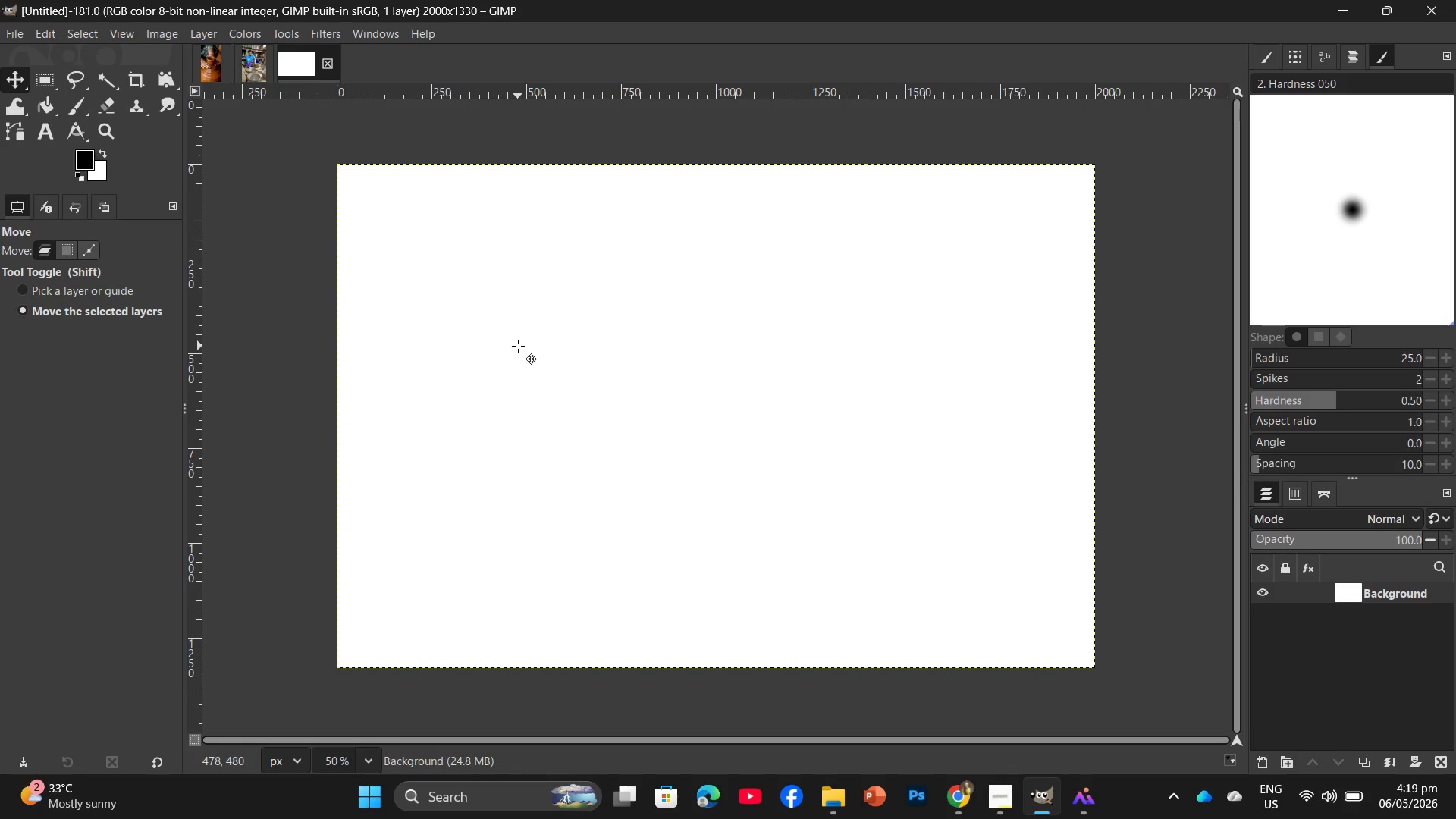 
left_click([850, 815])
 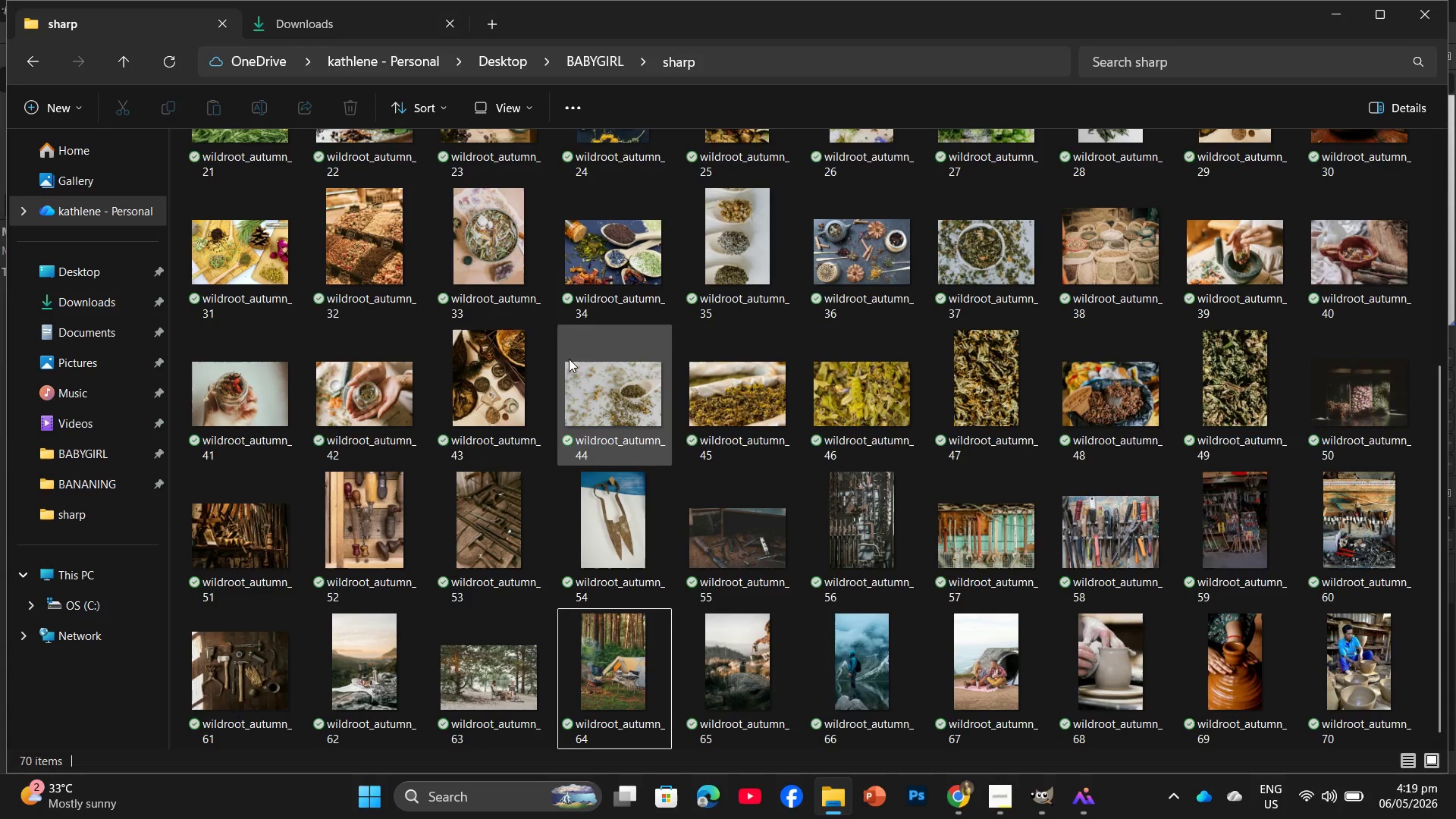 
scroll: coordinate [703, 414], scroll_direction: up, amount: 3.0
 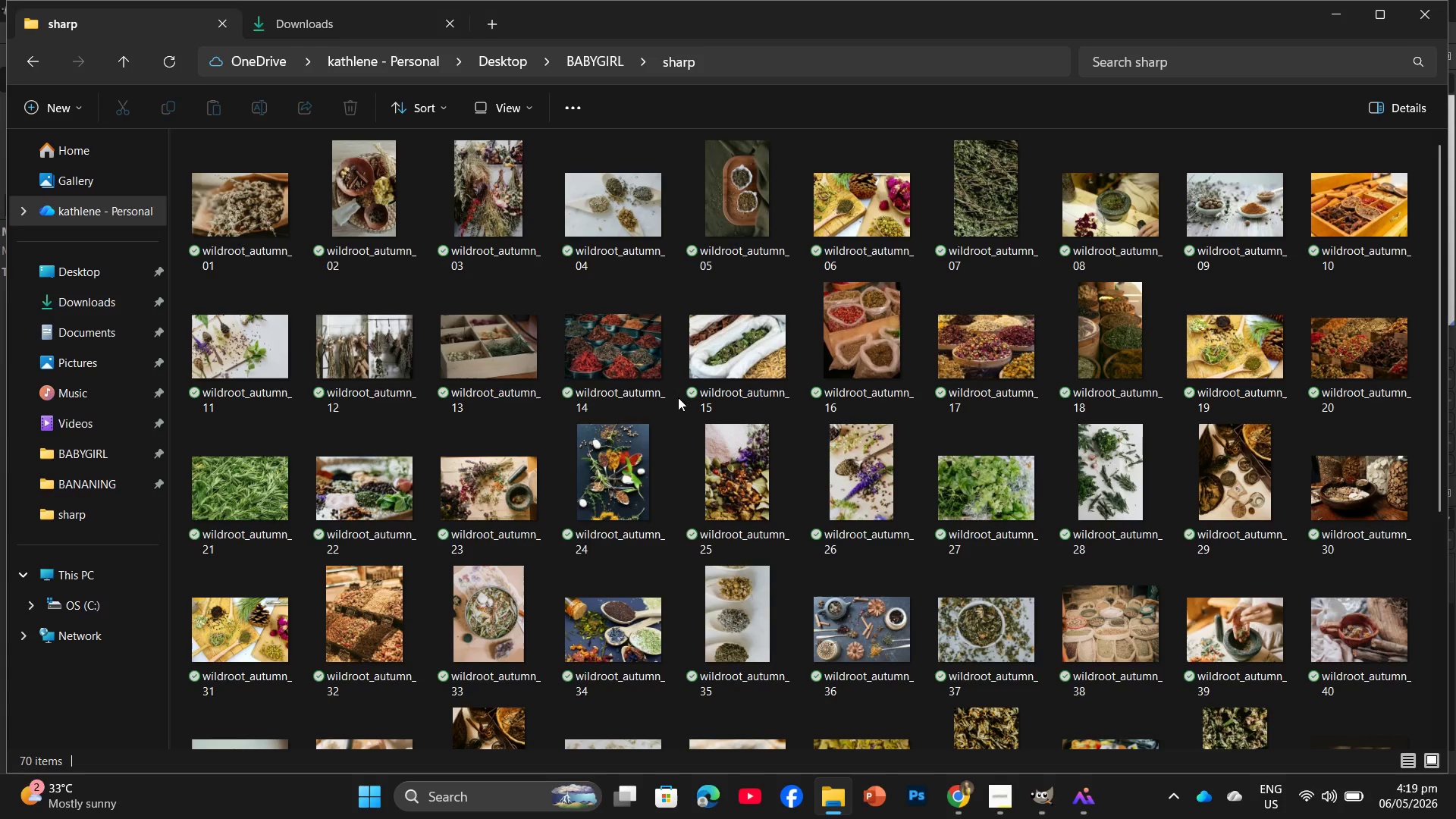 
mouse_move([659, 384])
 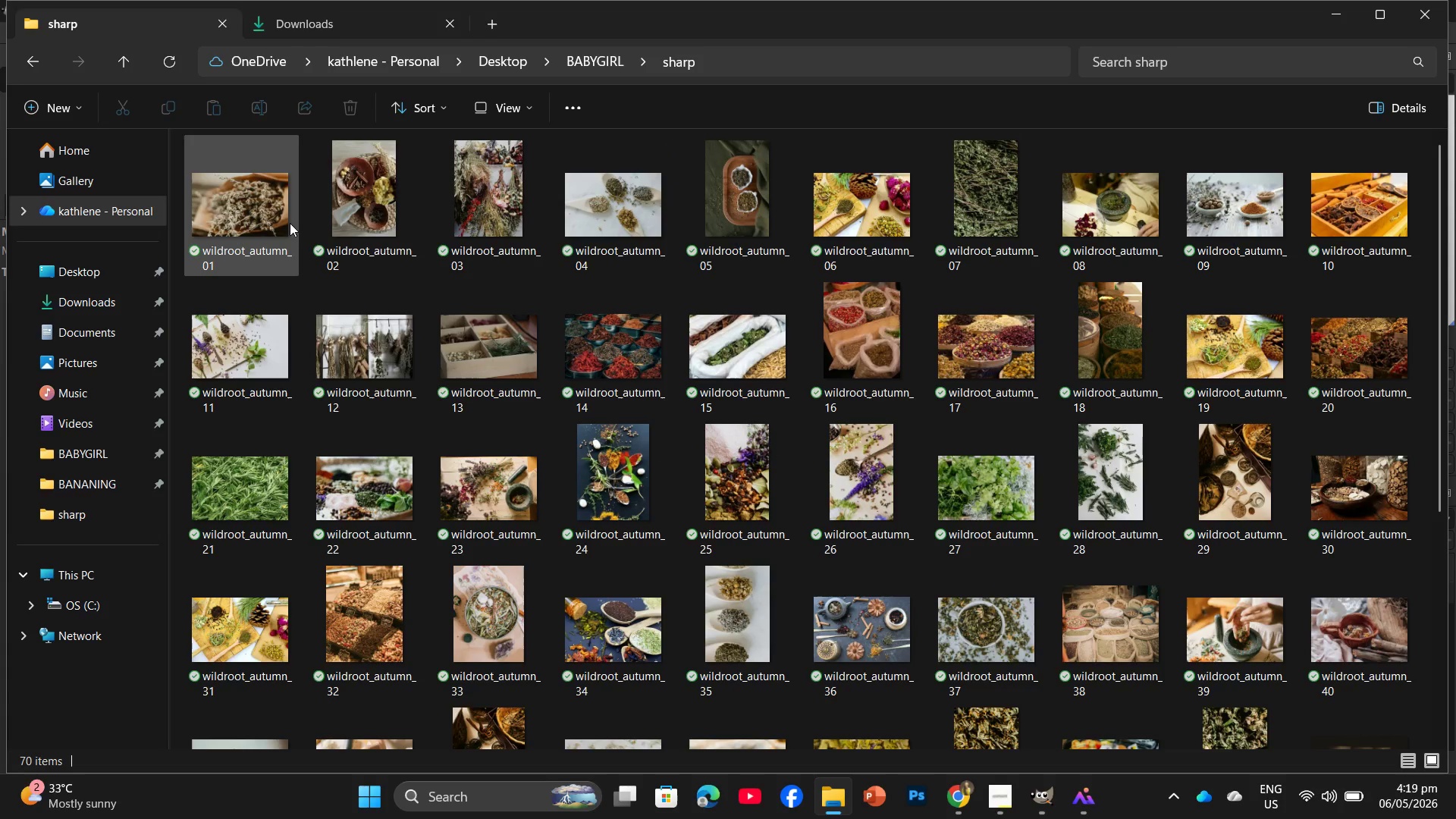 
left_click_drag(start_coordinate=[349, 199], to_coordinate=[363, 210])
 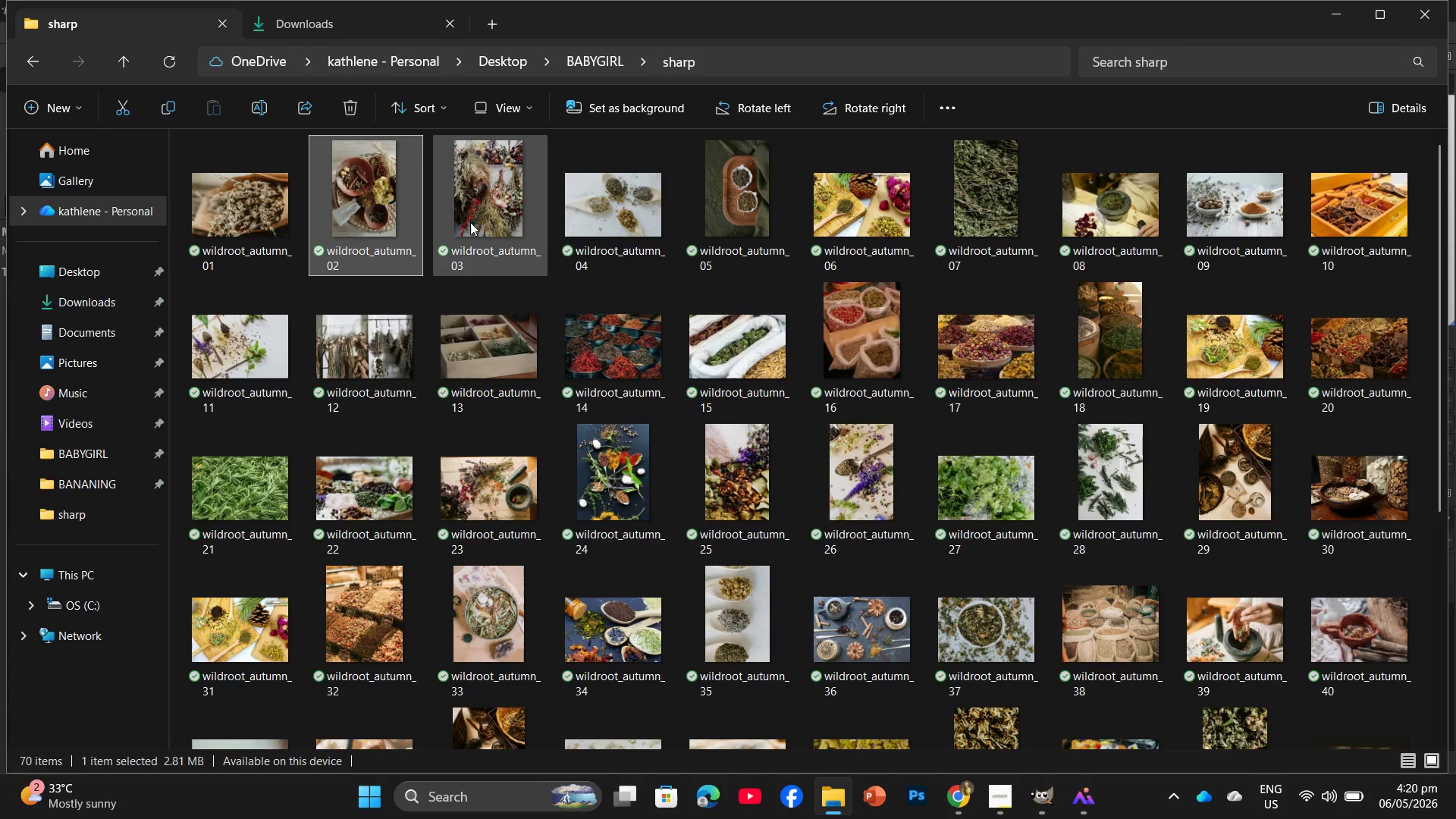 
left_click_drag(start_coordinate=[475, 214], to_coordinate=[561, 516])
 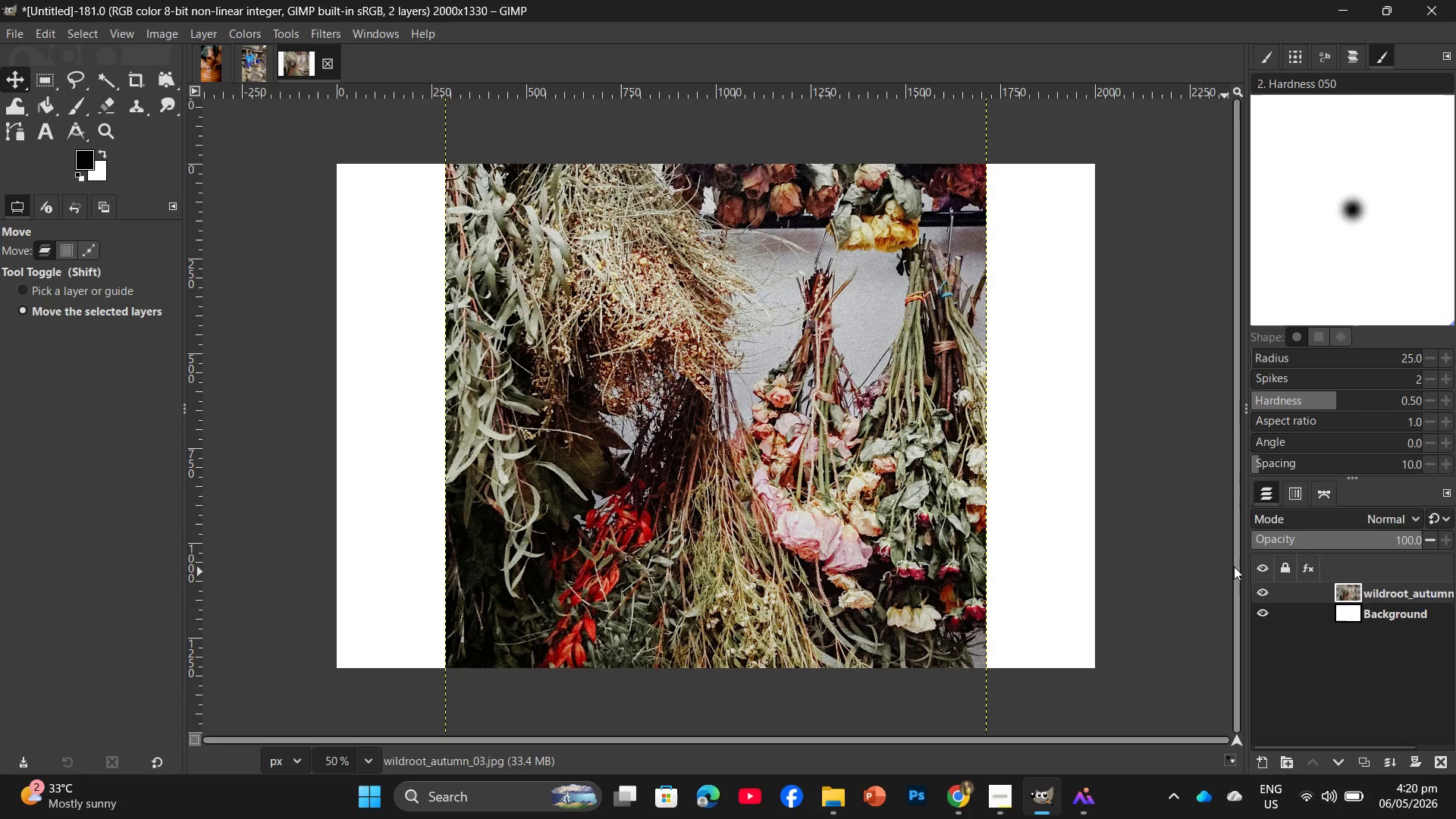 
key(Control+ControlLeft)
 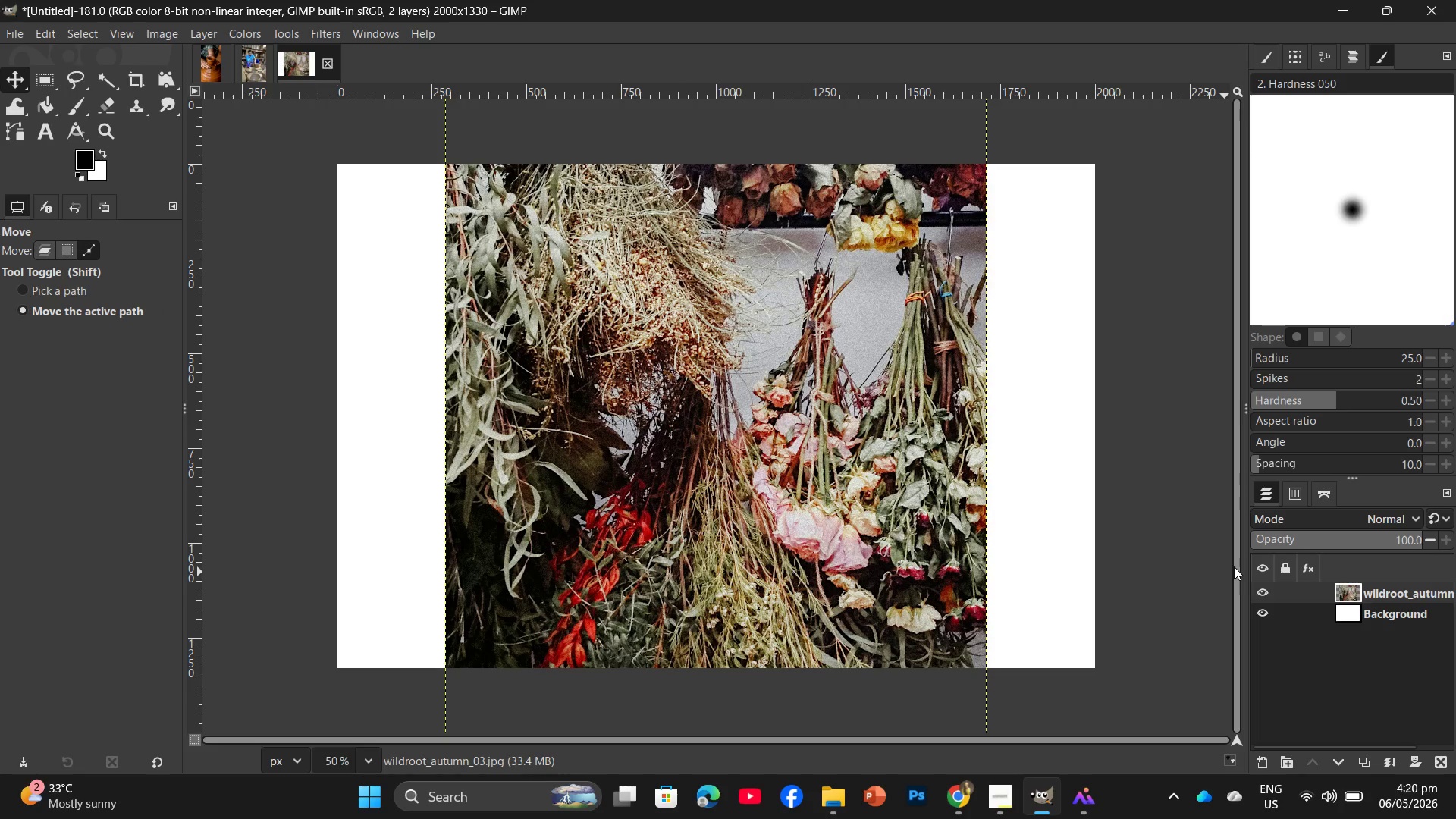 
key(Control+N)
 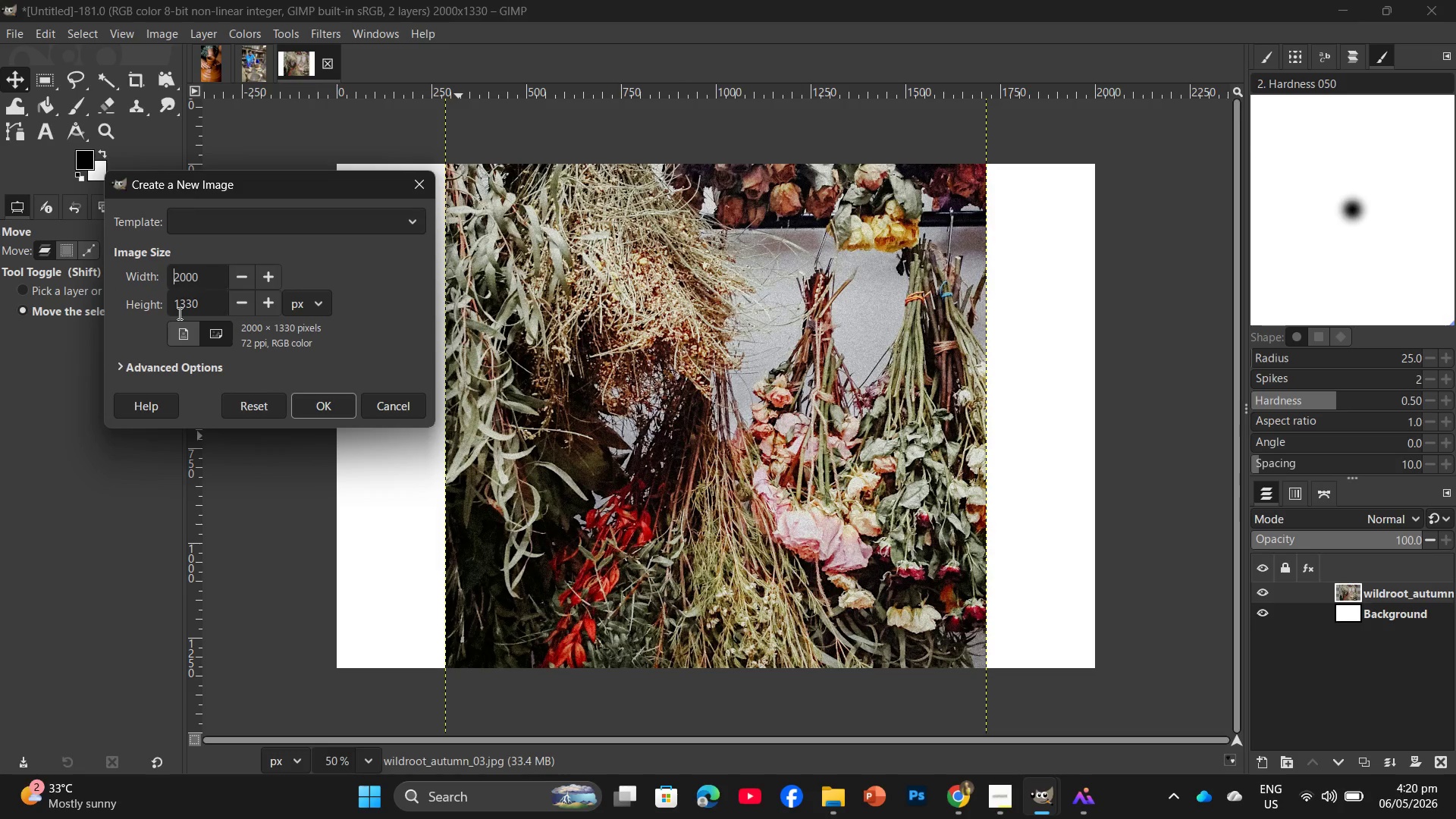 
left_click([210, 334])
 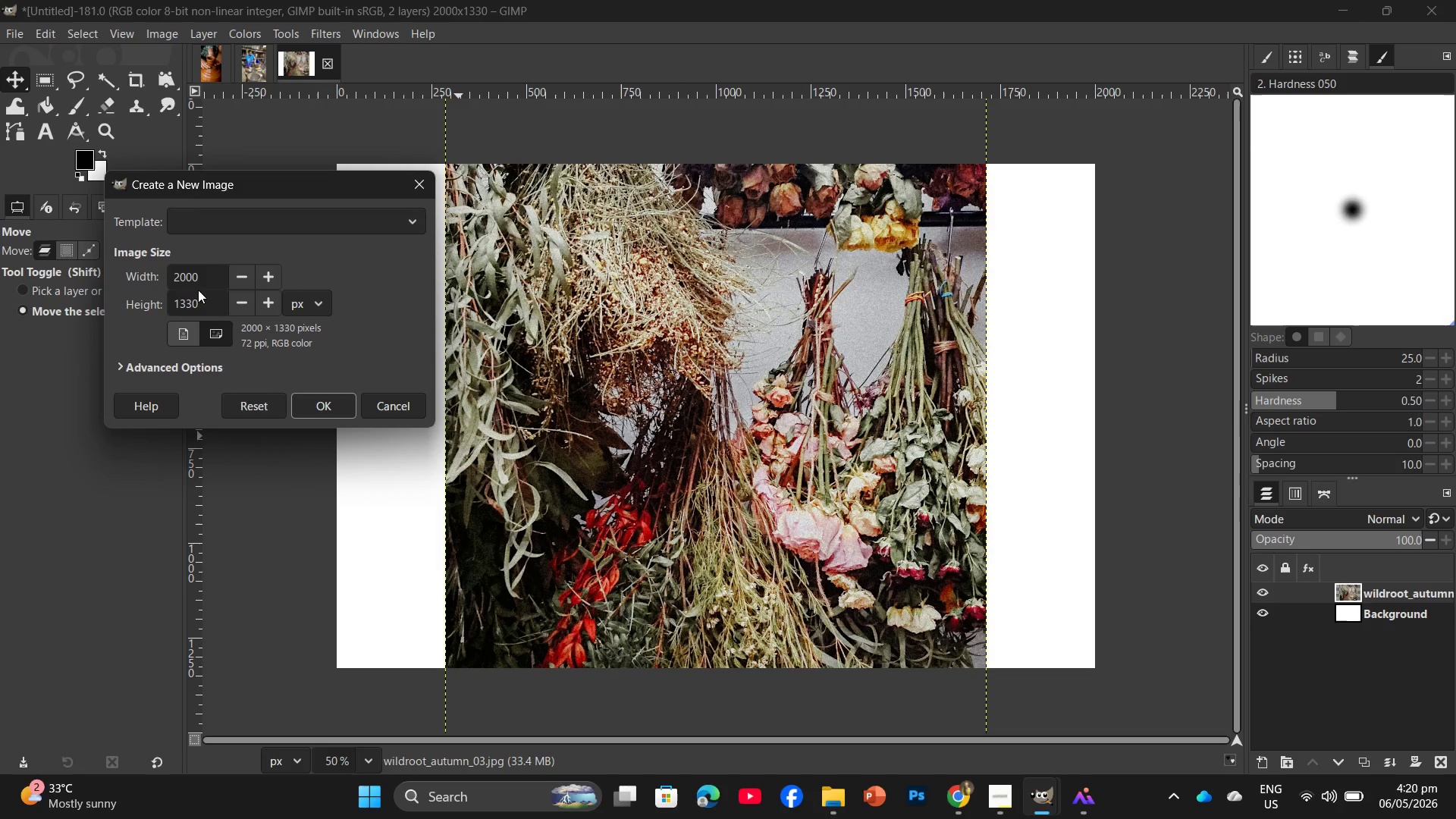 
left_click_drag(start_coordinate=[199, 281], to_coordinate=[163, 277])
 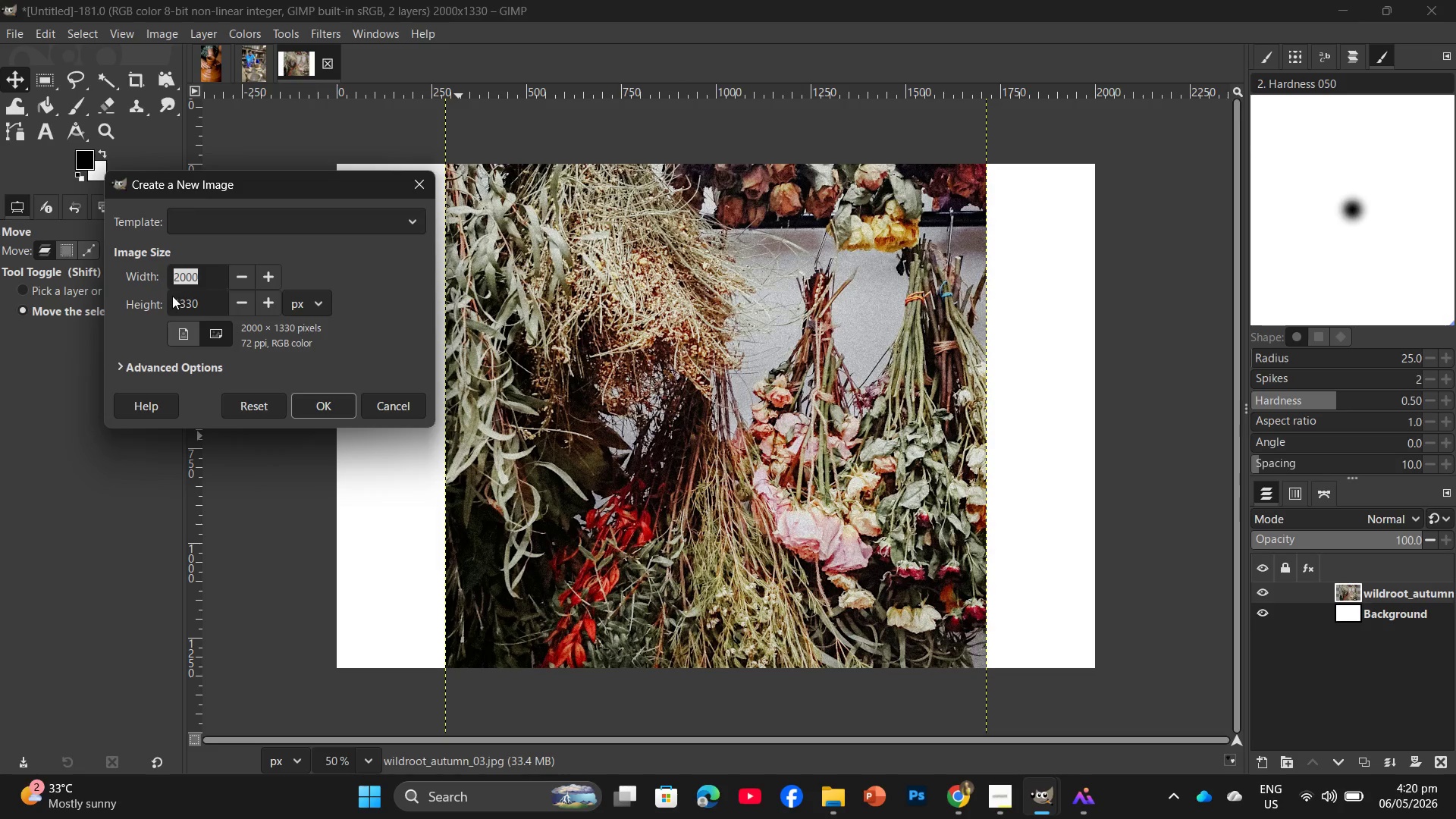 
key(Numpad8)
 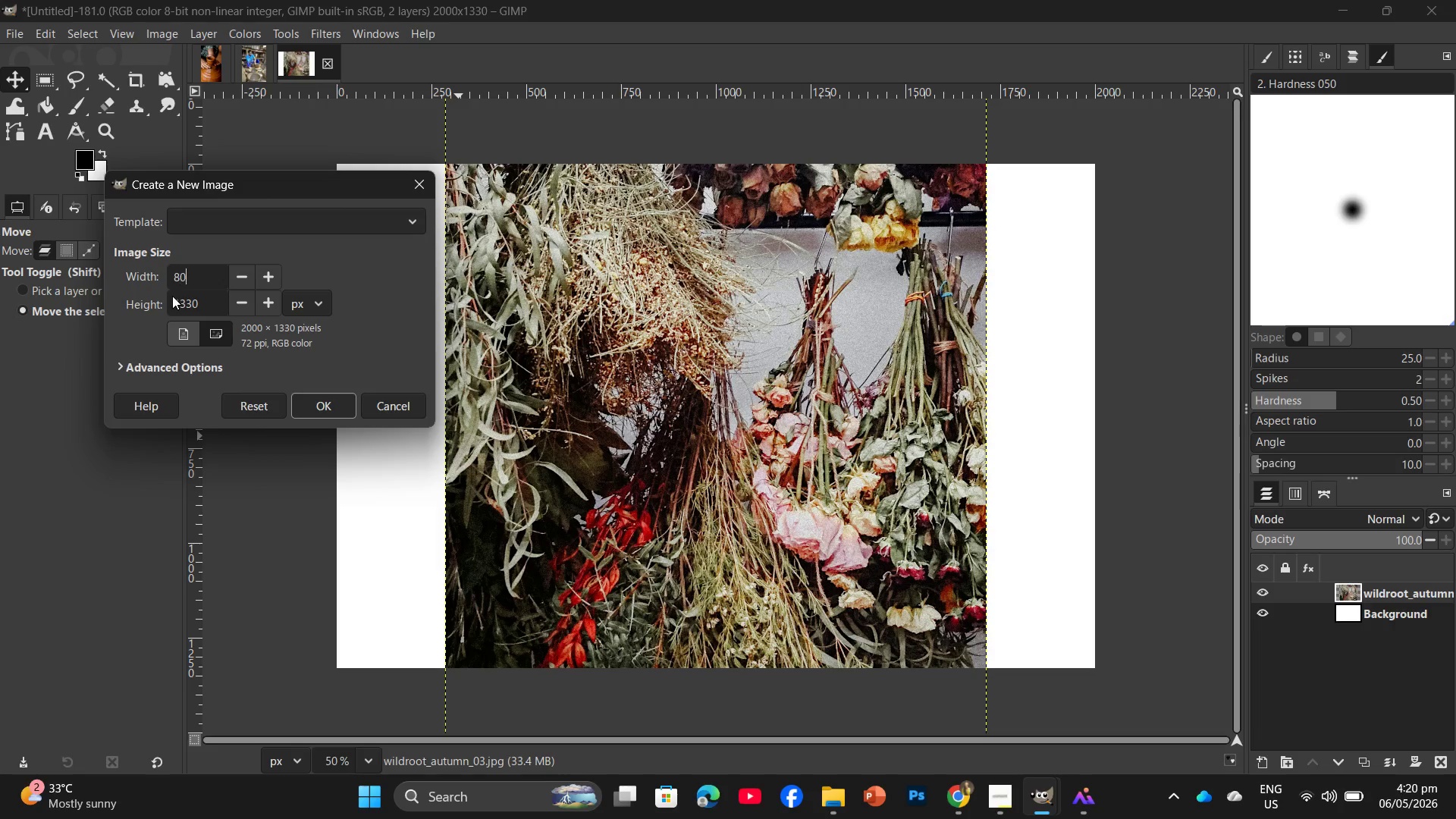 
key(Numpad0)
 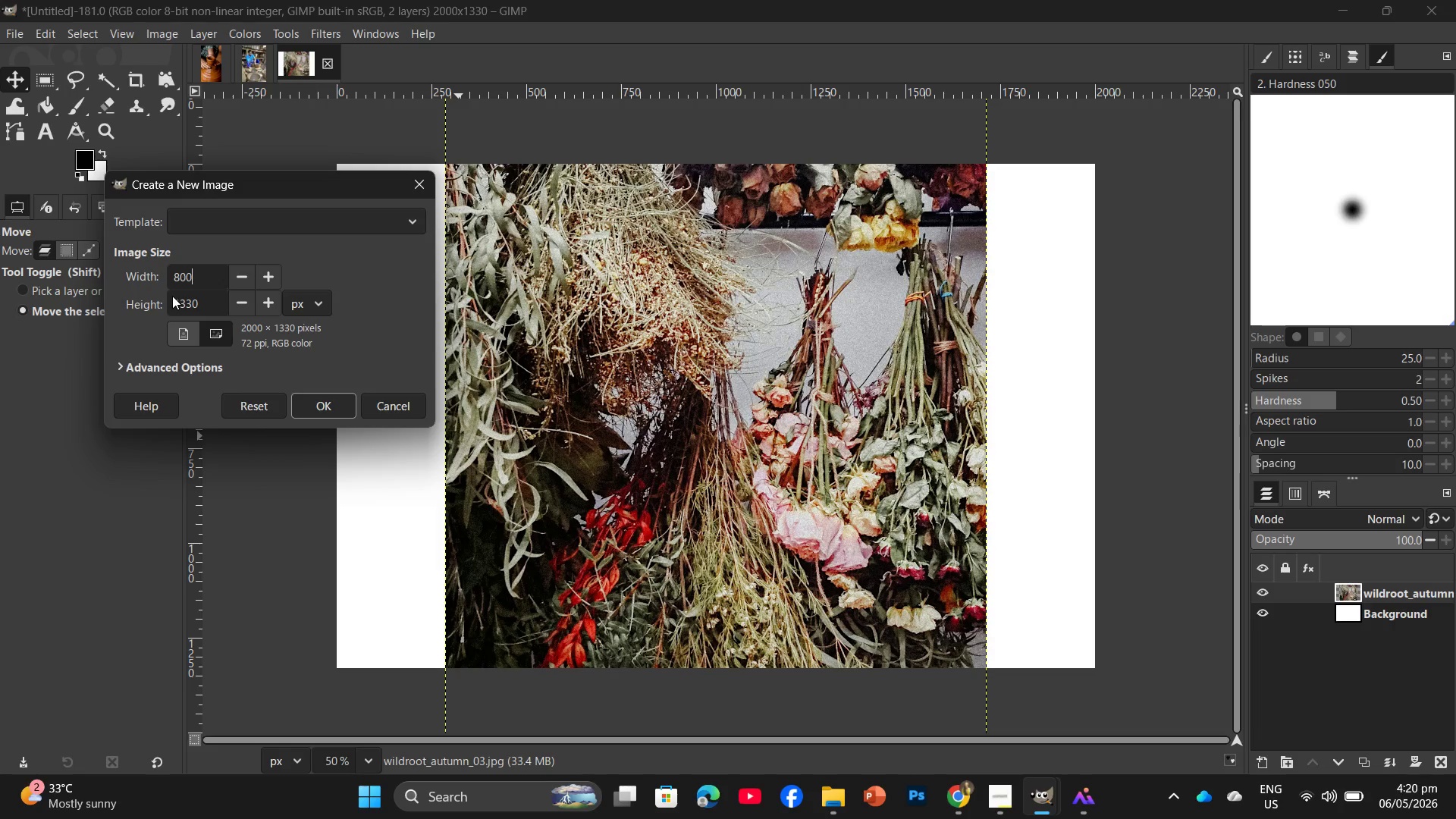 
key(Numpad0)
 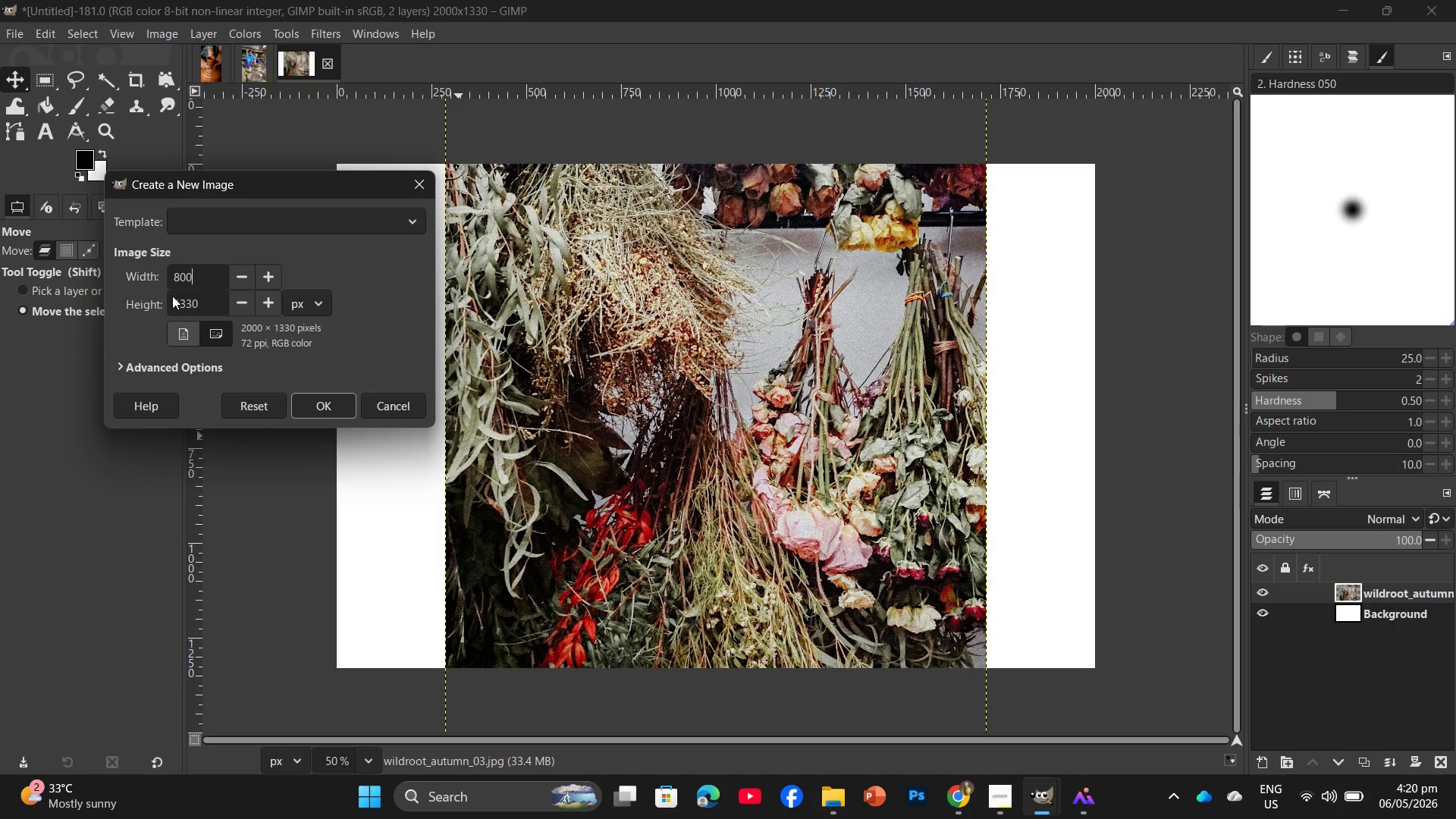 
key(Enter)
 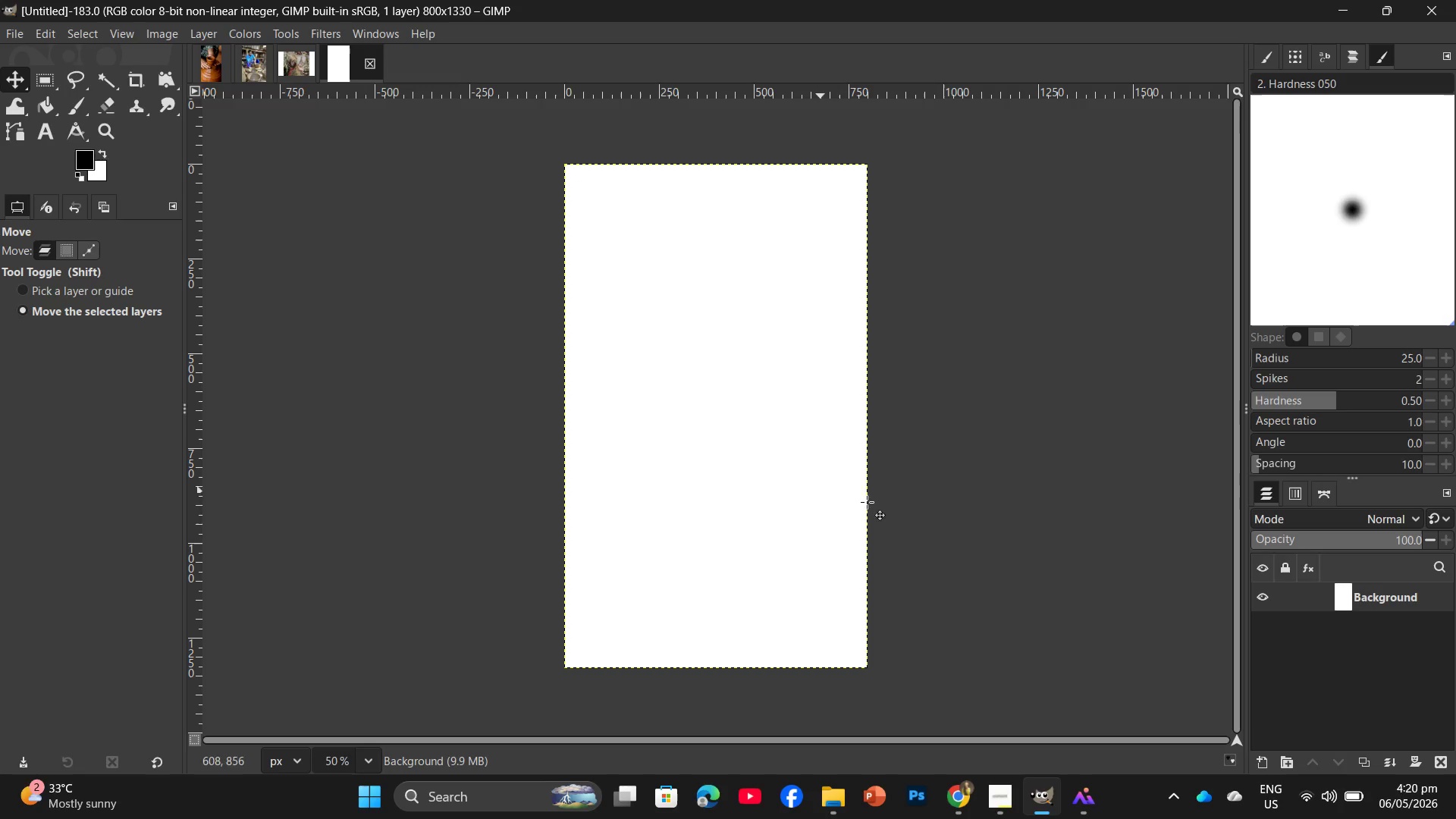 
scroll: coordinate [712, 475], scroll_direction: up, amount: 3.0
 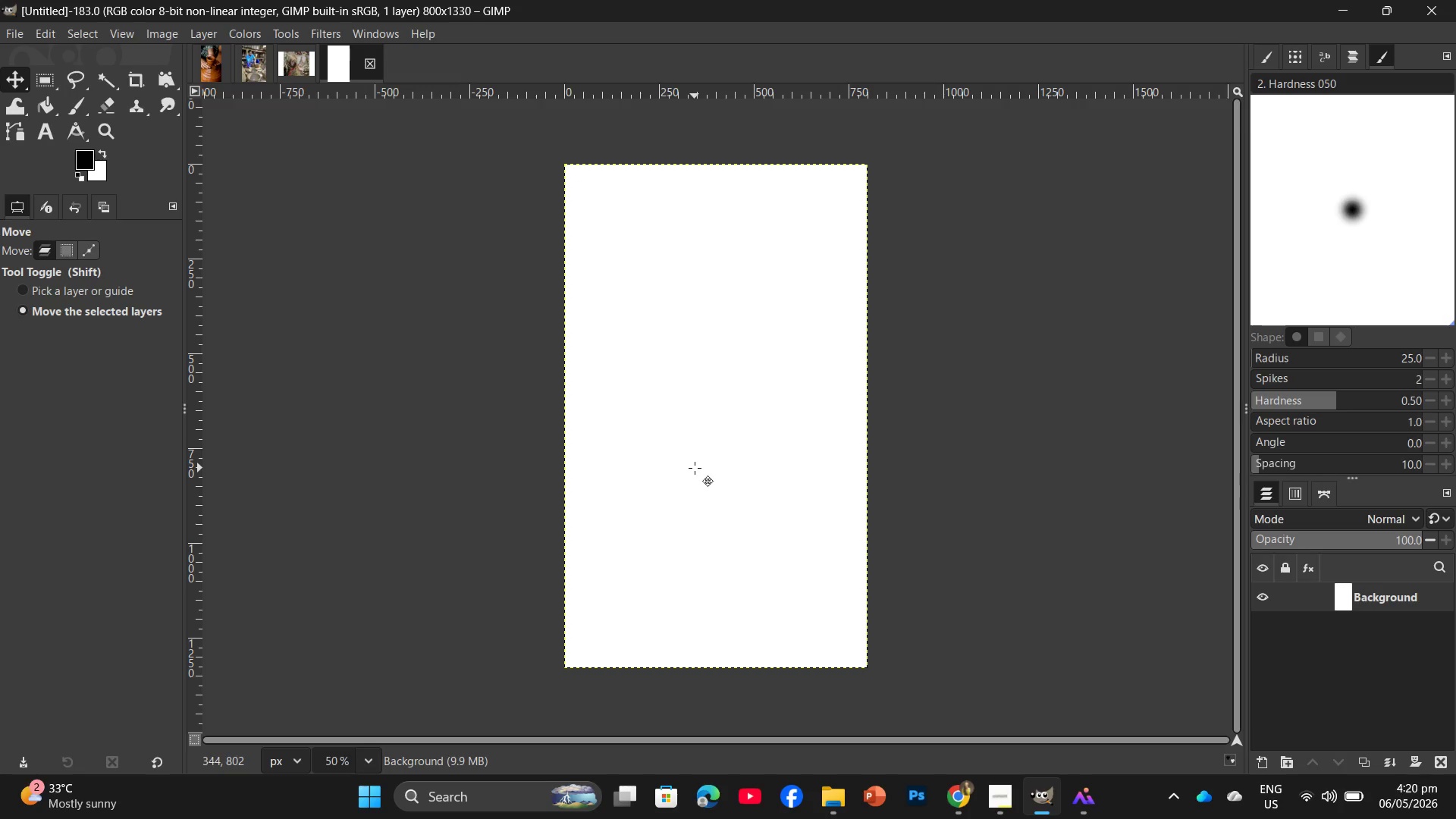 
scroll: coordinate [690, 468], scroll_direction: down, amount: 4.0
 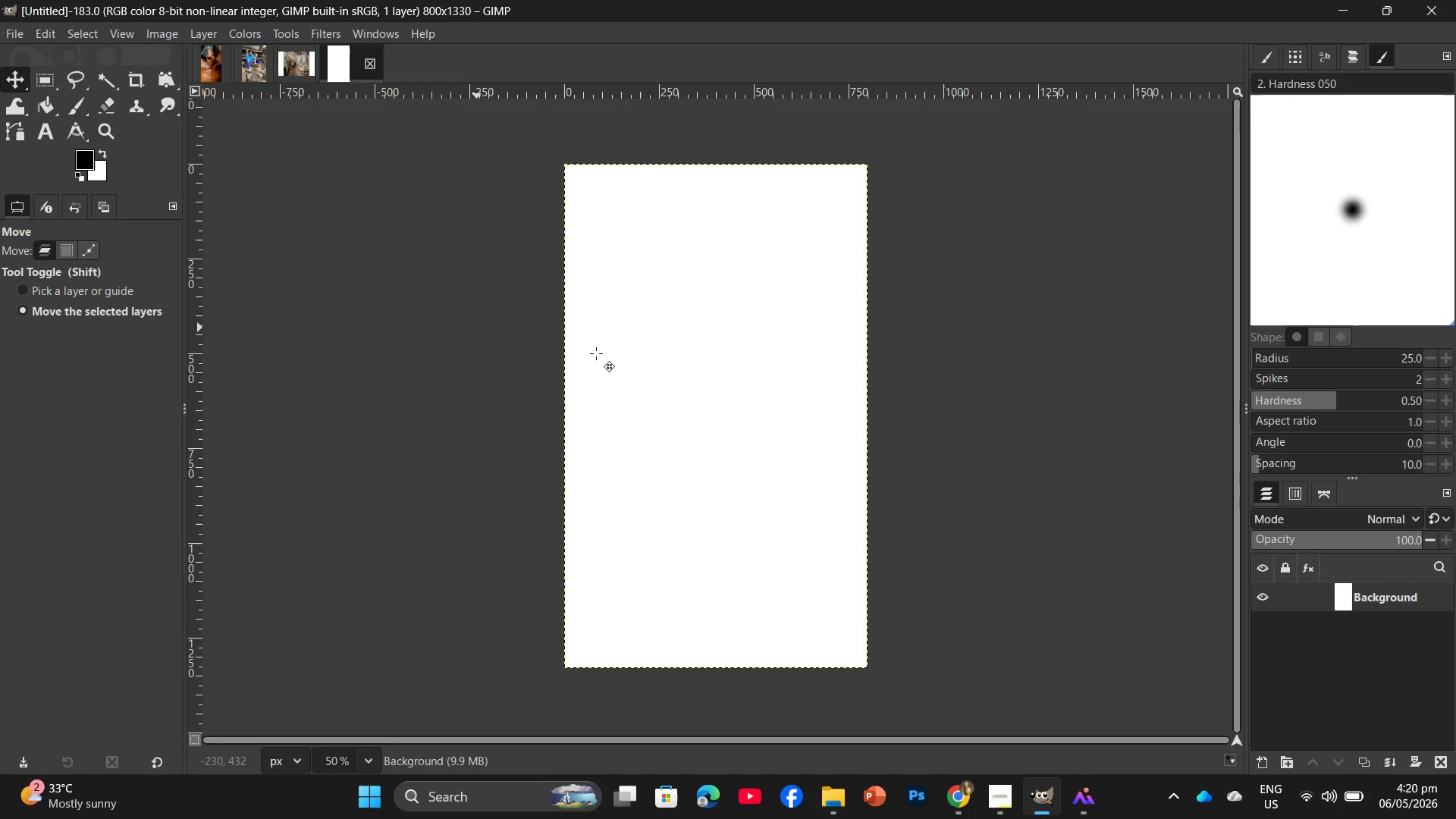 
scroll: coordinate [1140, 475], scroll_direction: up, amount: 1.0
 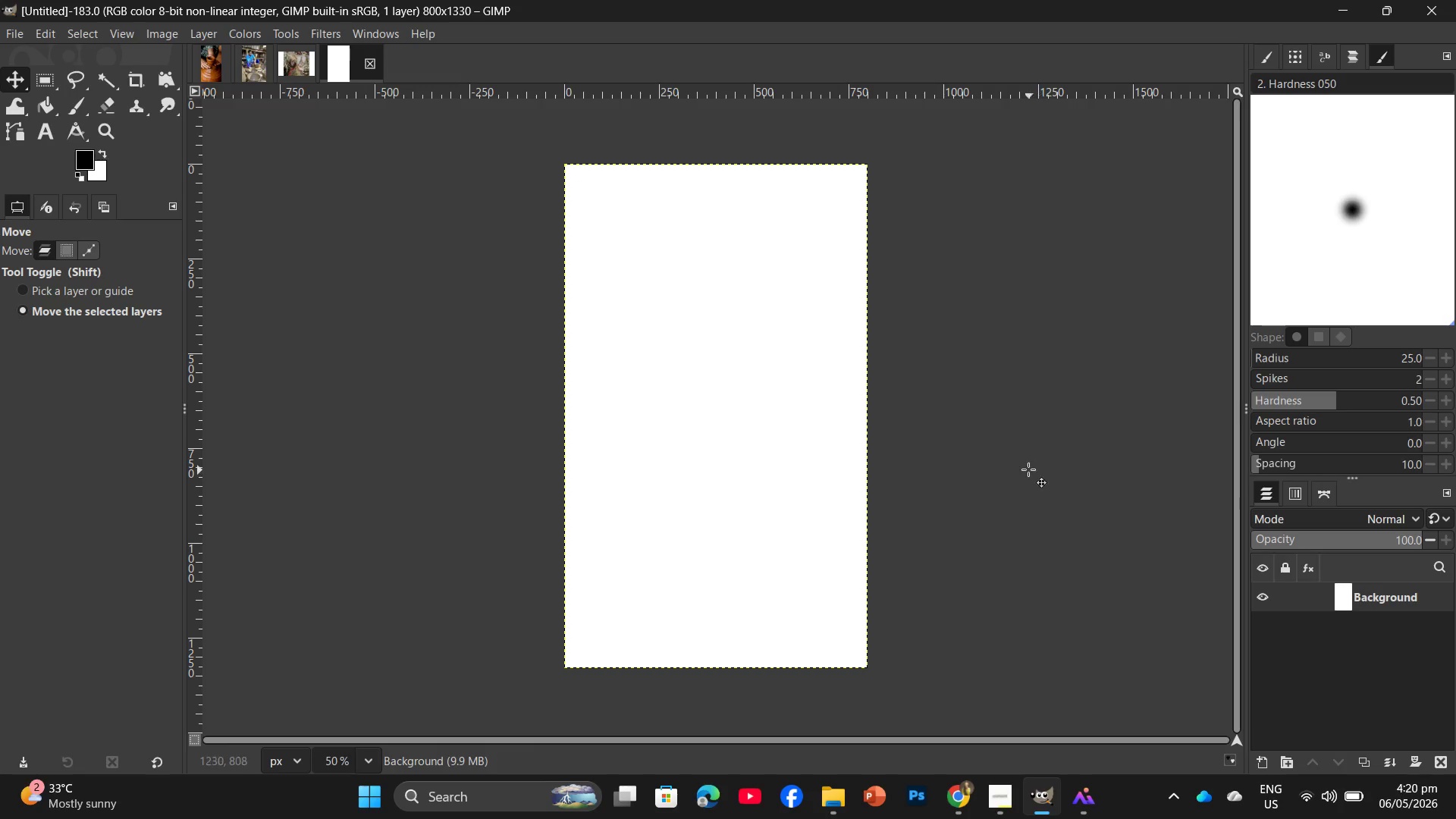 
key(Control+Z)
 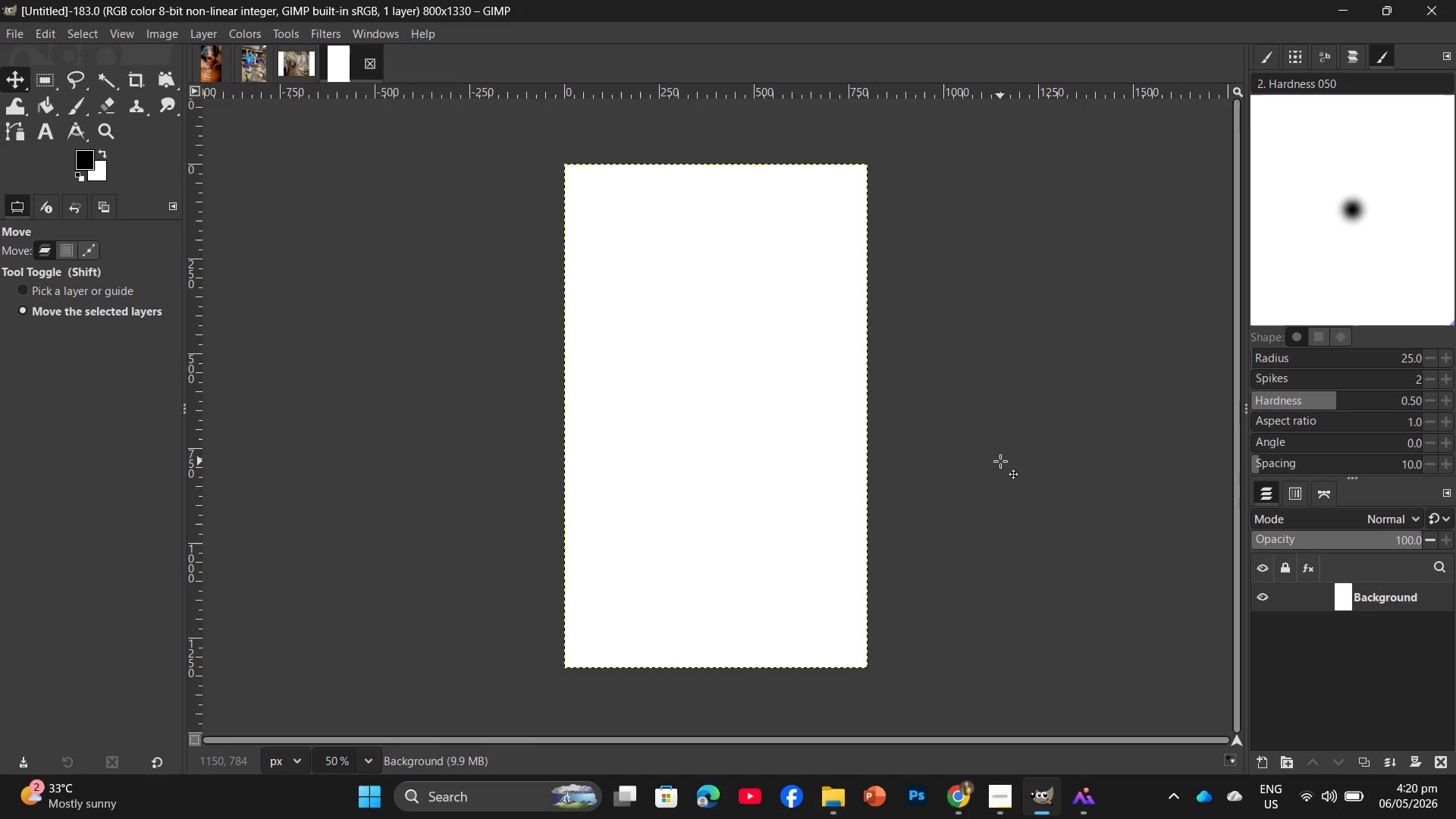 
key(Control+Z)
 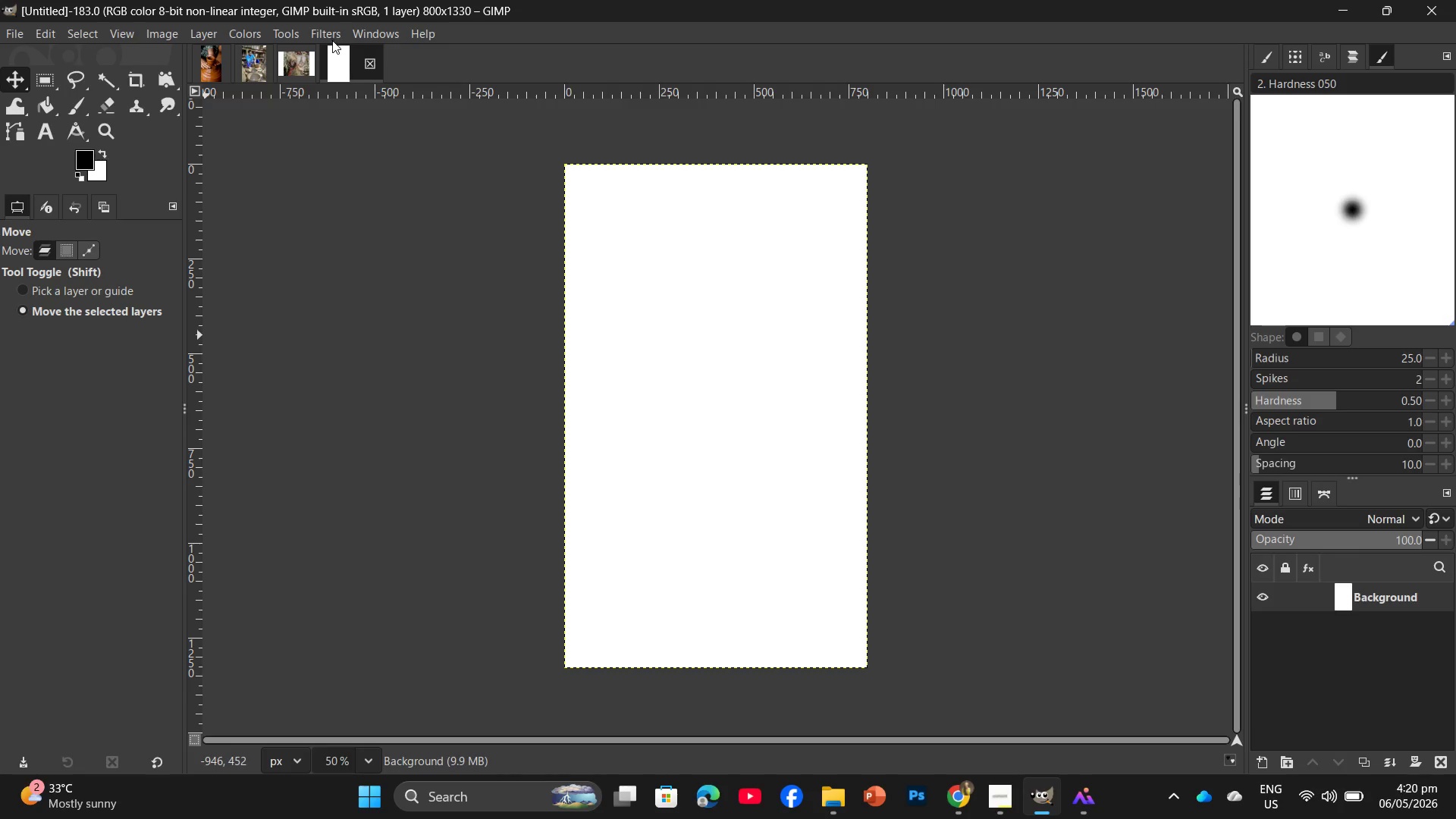 
left_click([326, 36])
 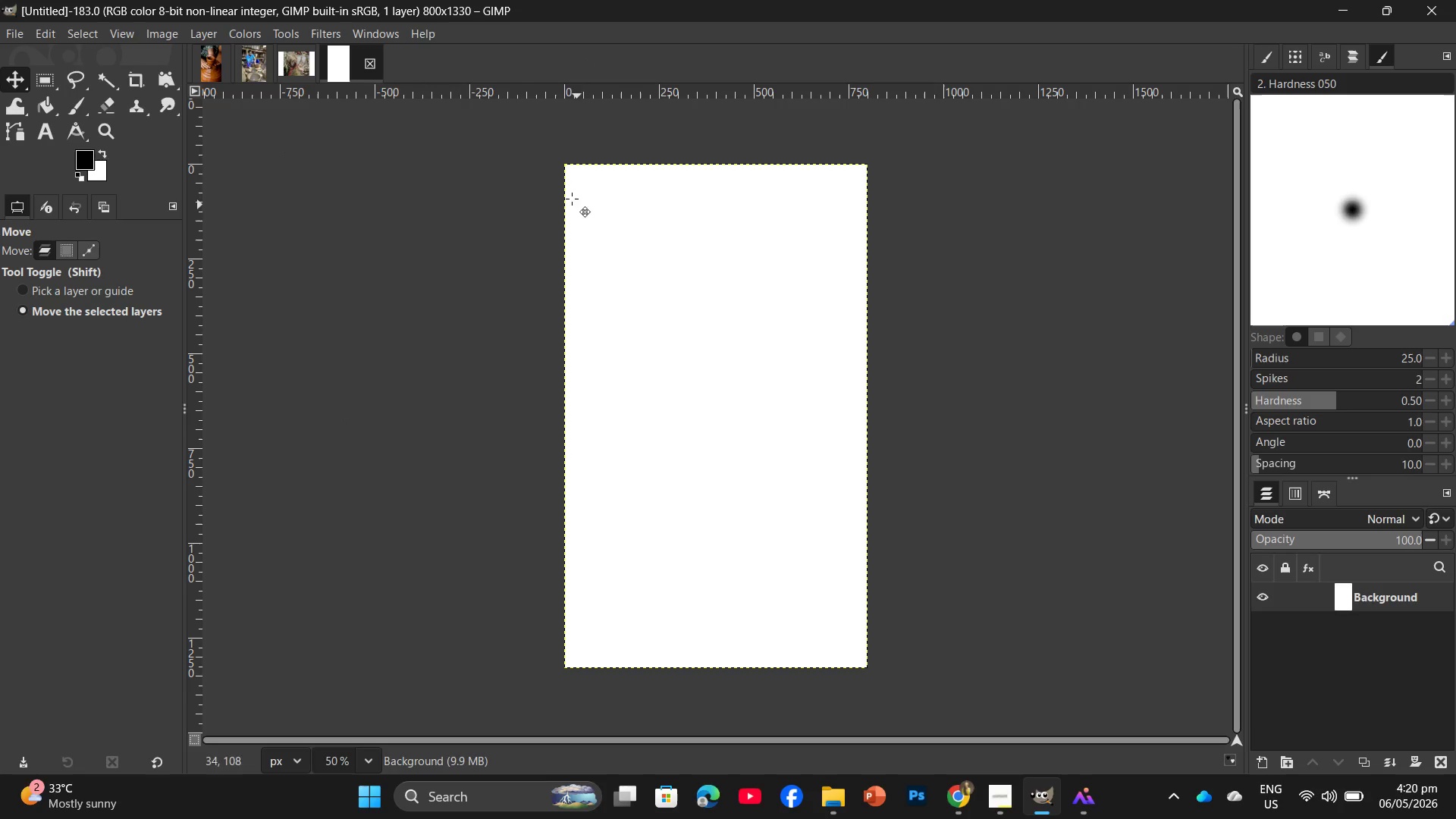 
left_click([369, 67])
 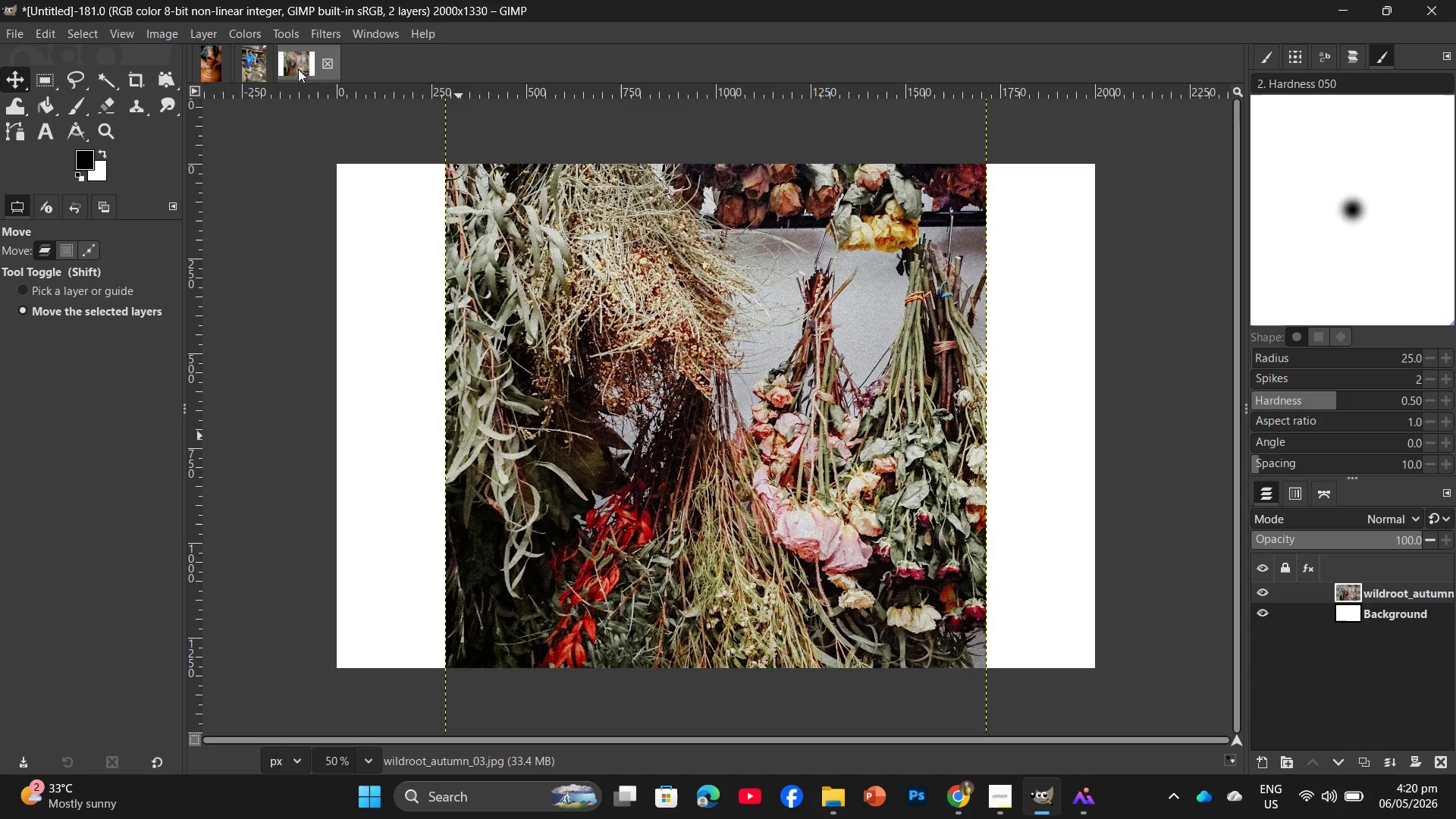 
left_click([290, 67])
 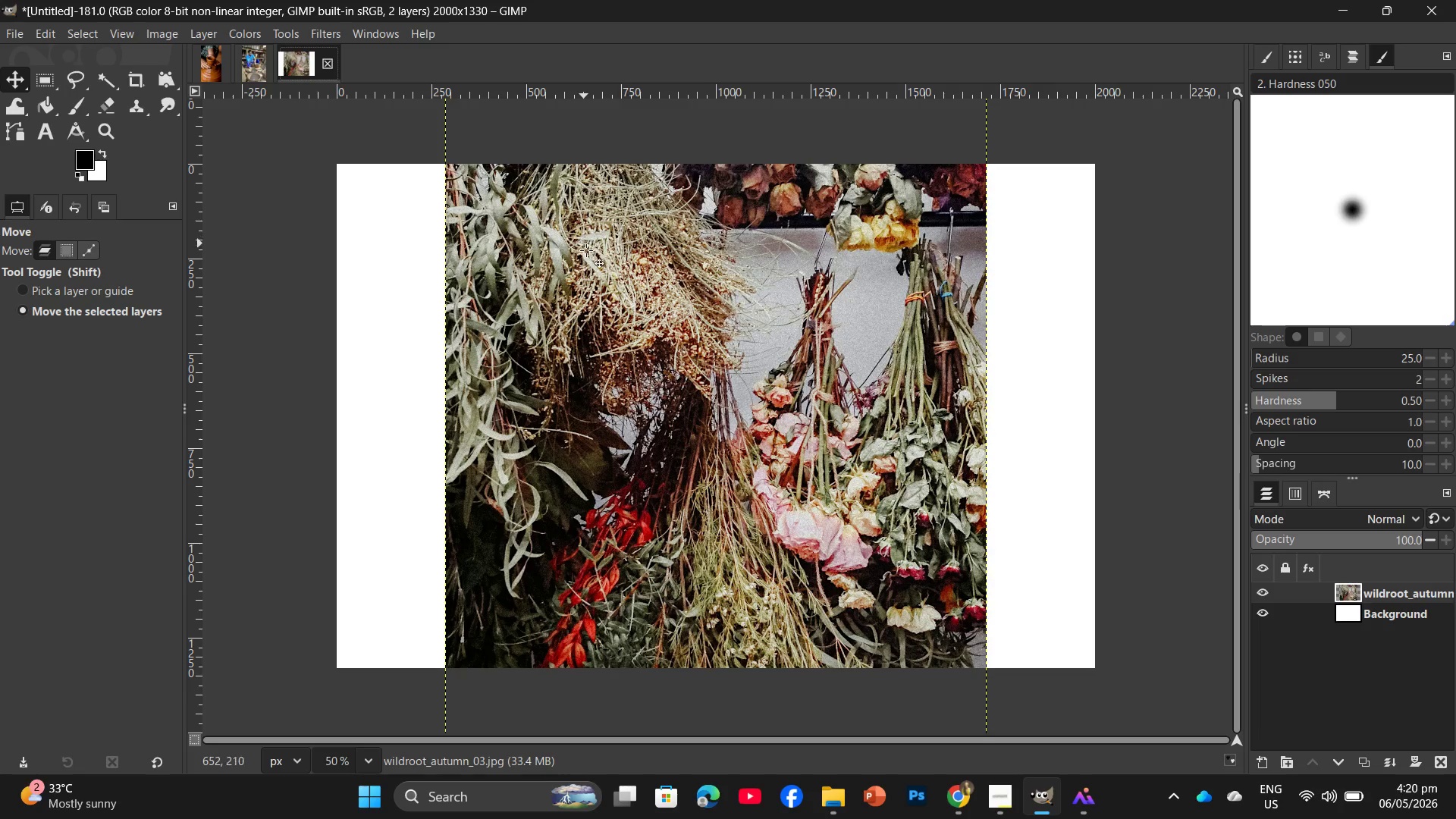 
left_click([595, 261])
 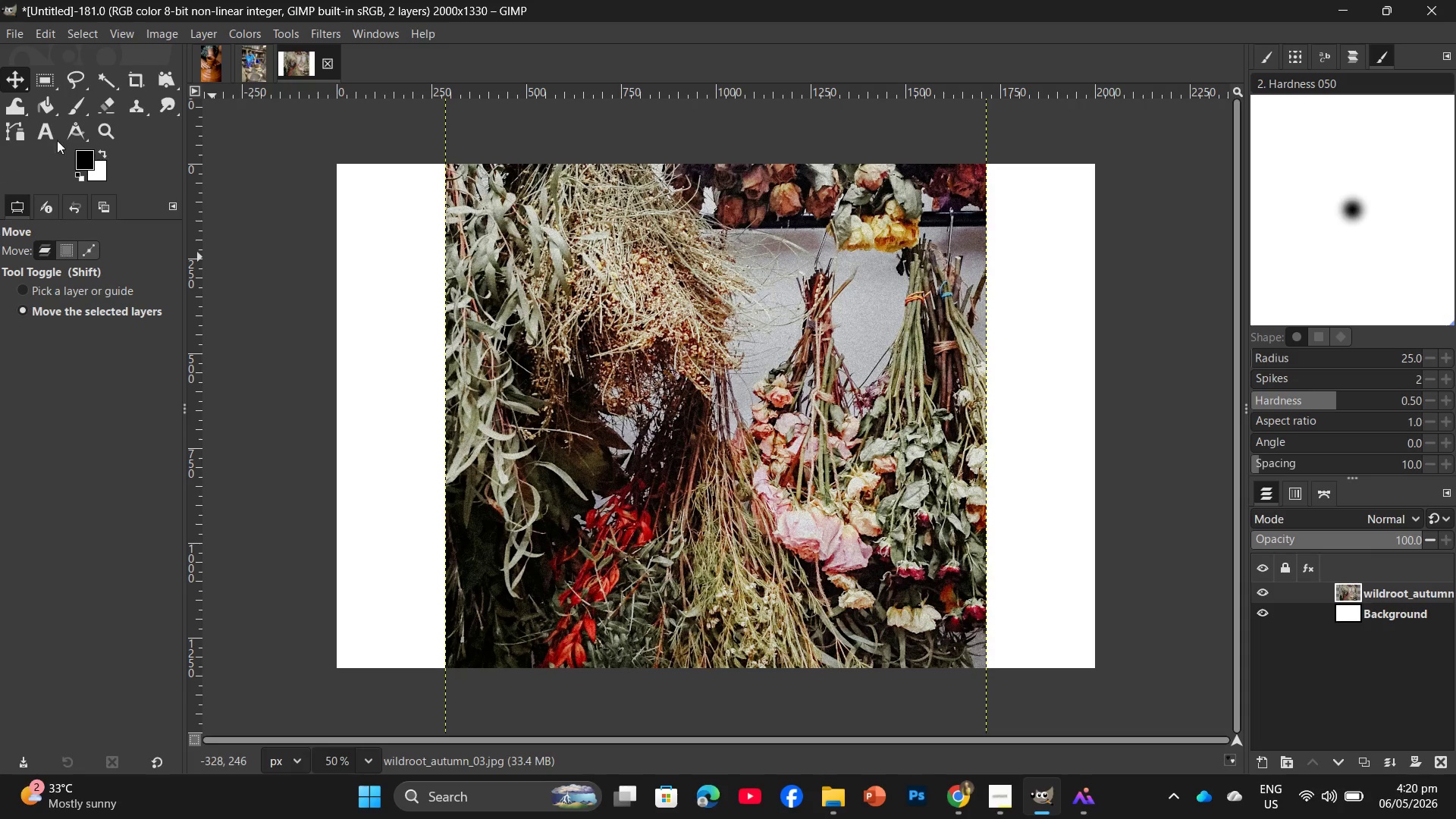 
left_click([136, 78])
 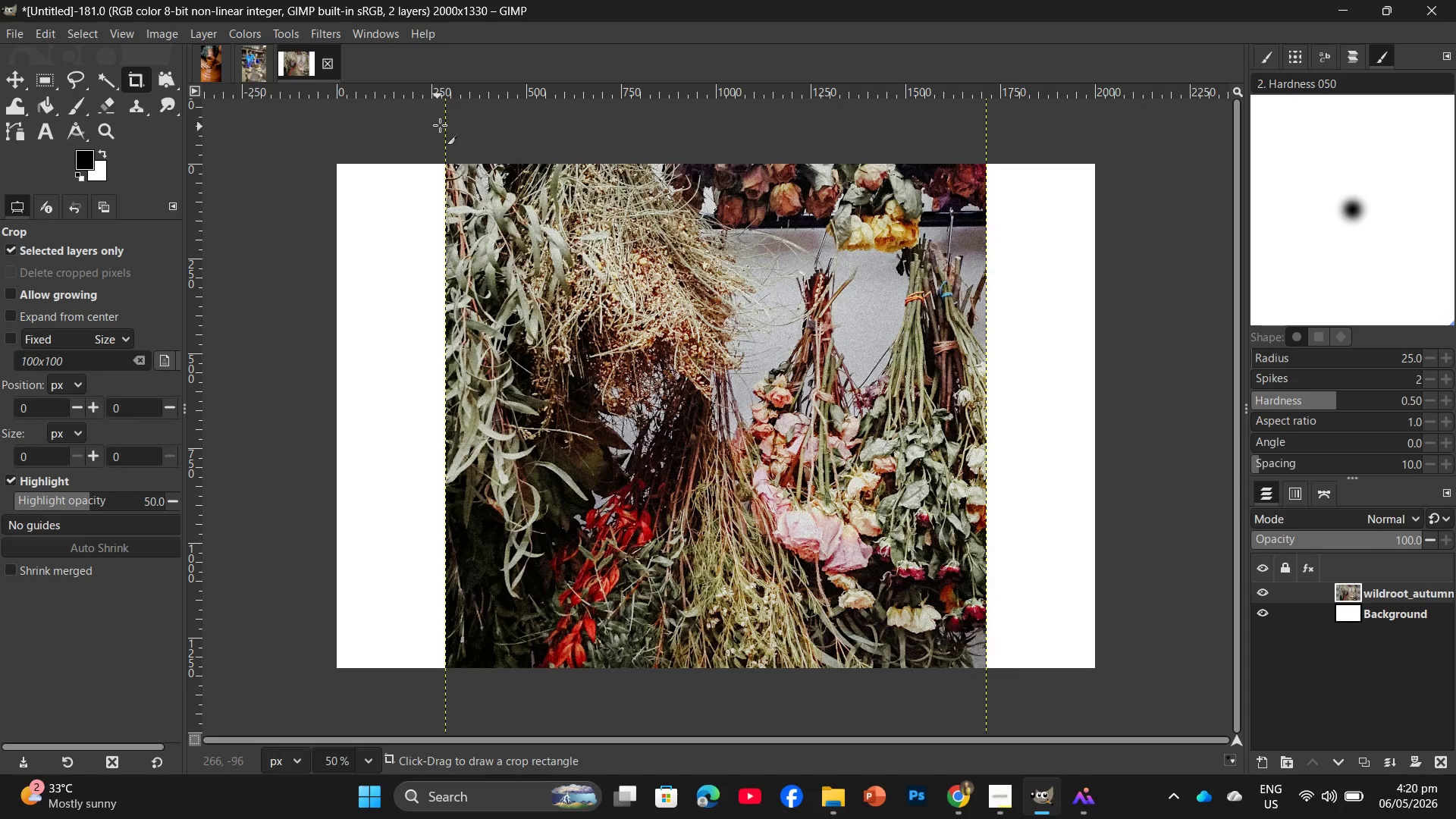 
left_click_drag(start_coordinate=[448, 125], to_coordinate=[479, 171])
 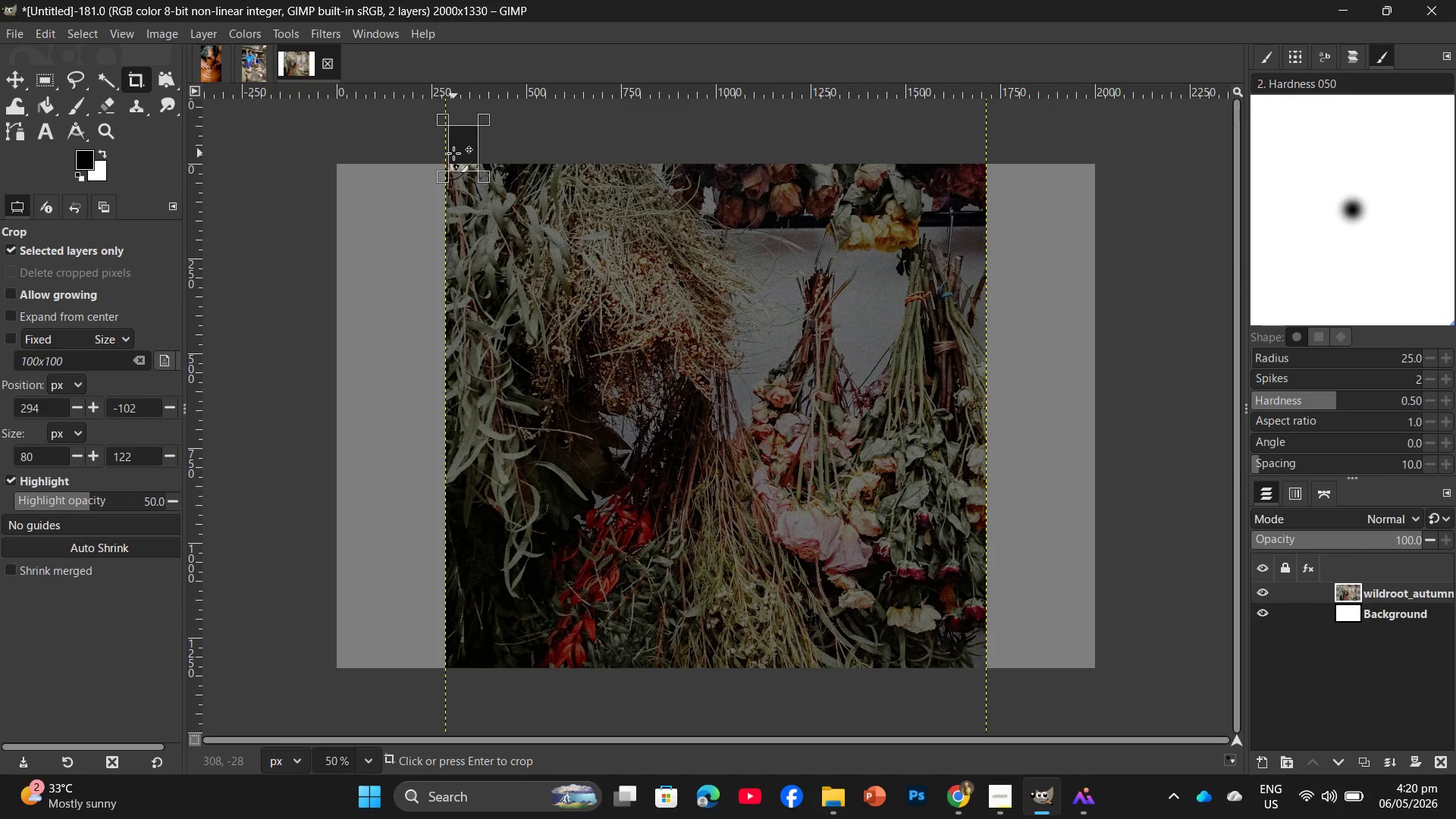 
key(Control+Z)
 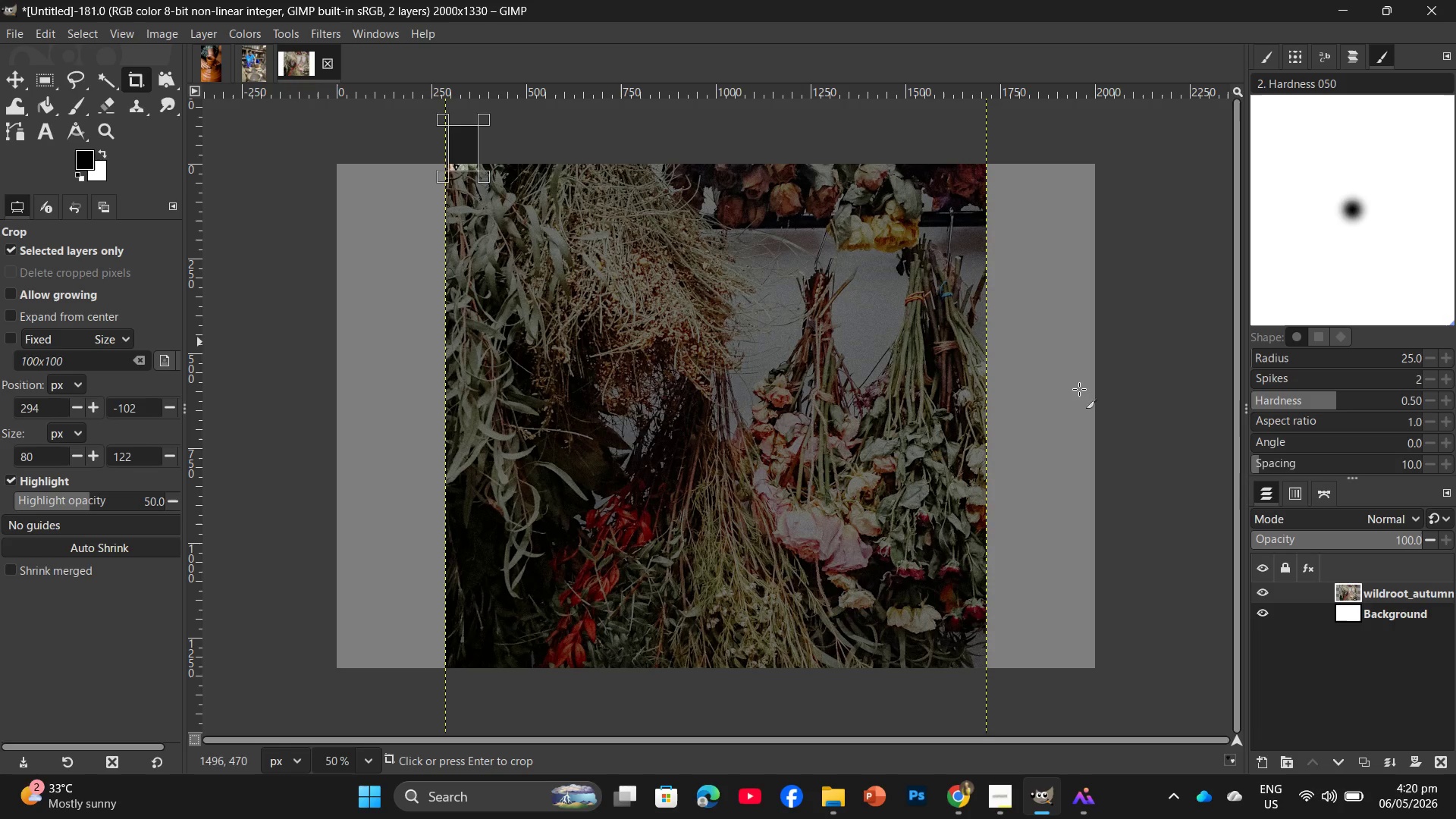 
key(Control+Z)
 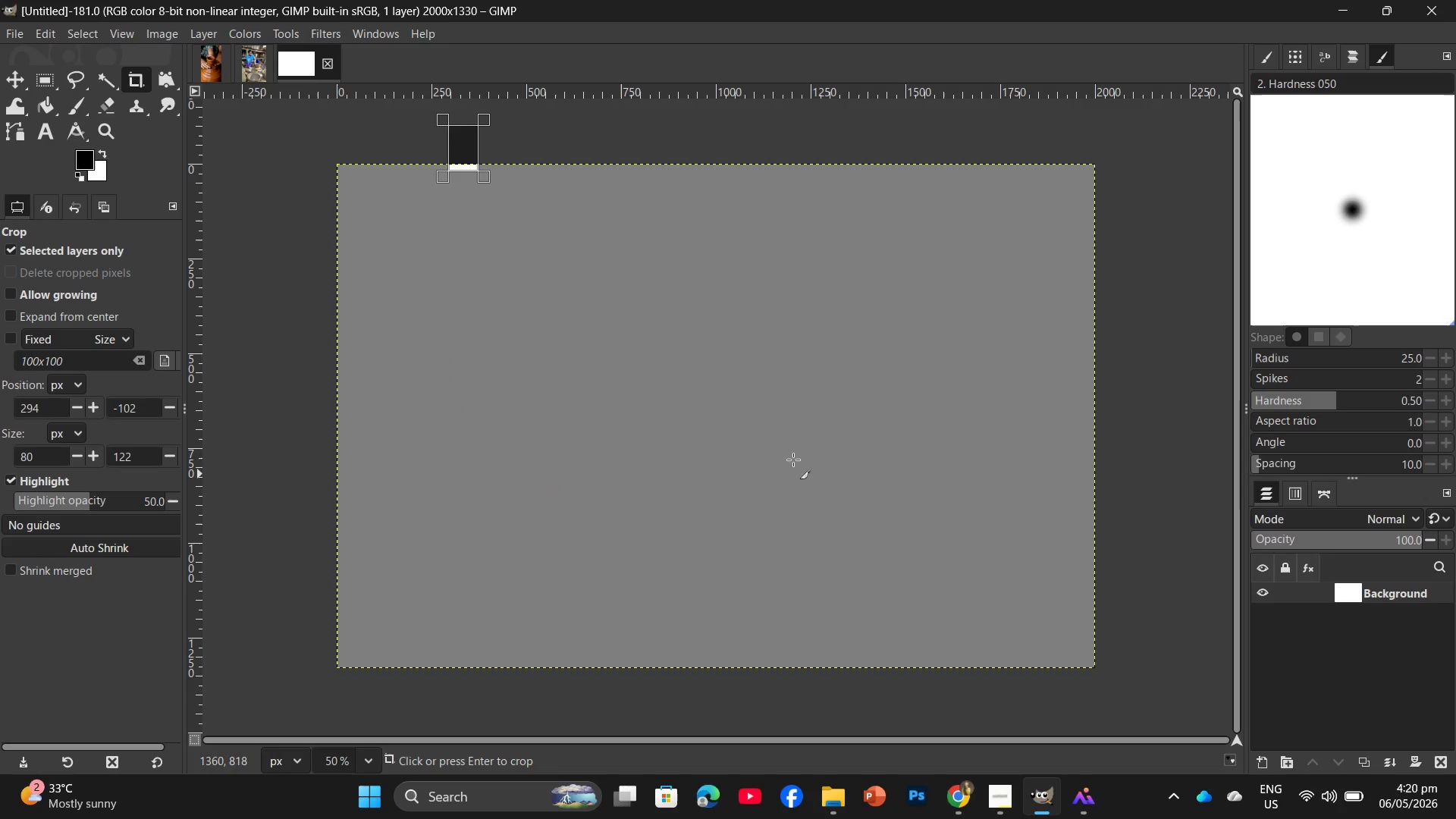 
key(Control+ControlLeft)
 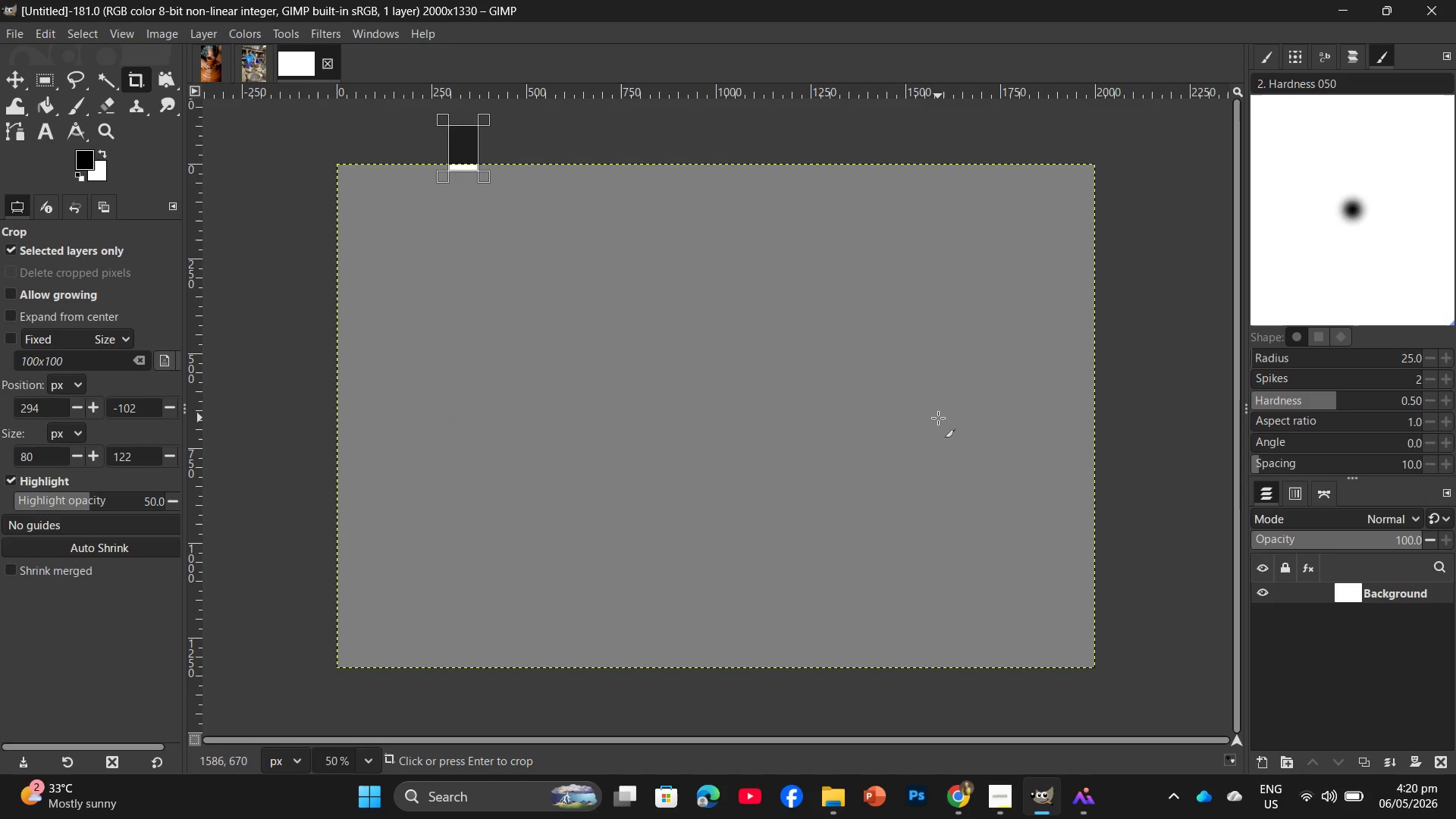 
key(Control+Z)
 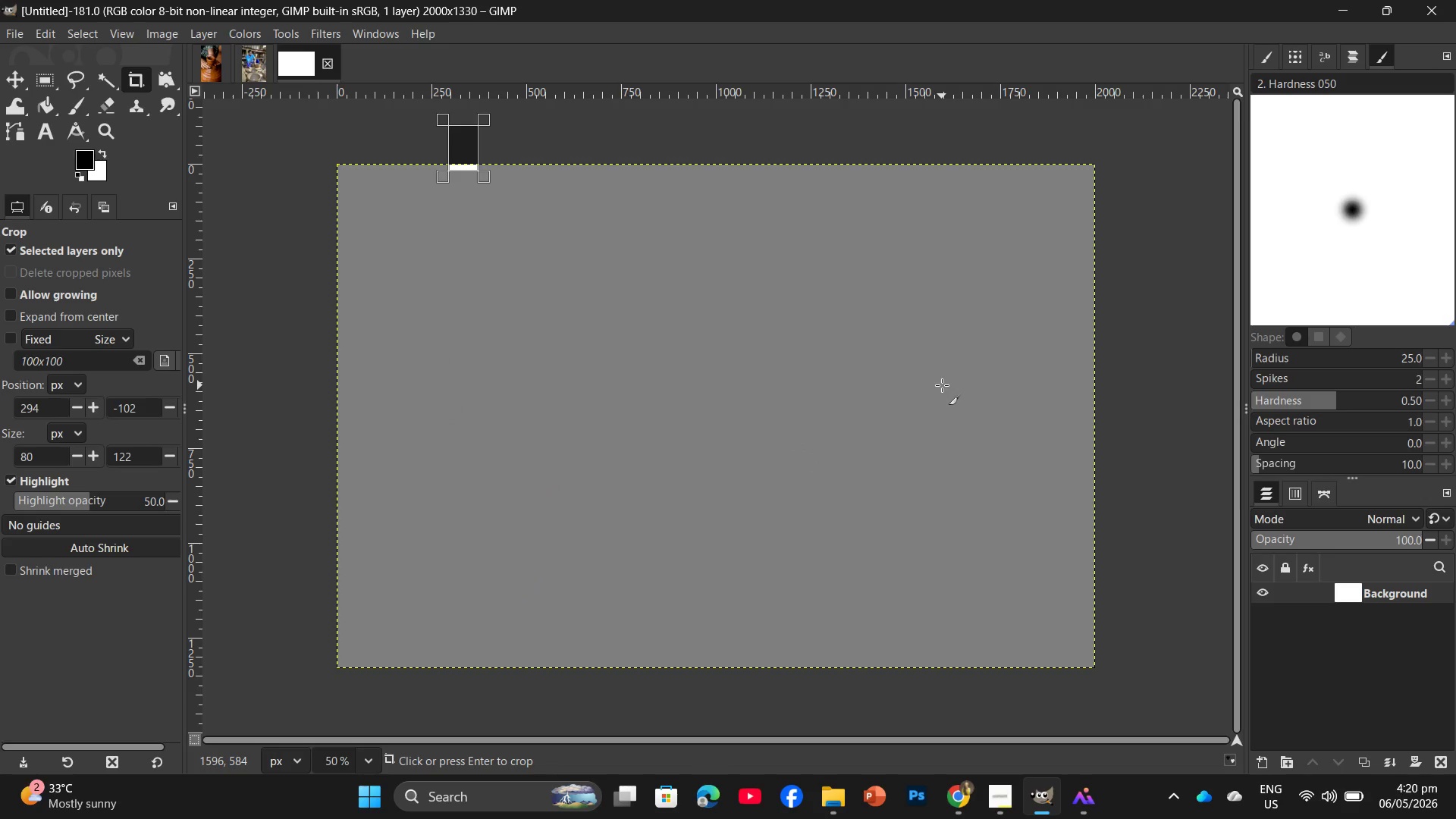 
wait(11.67)
 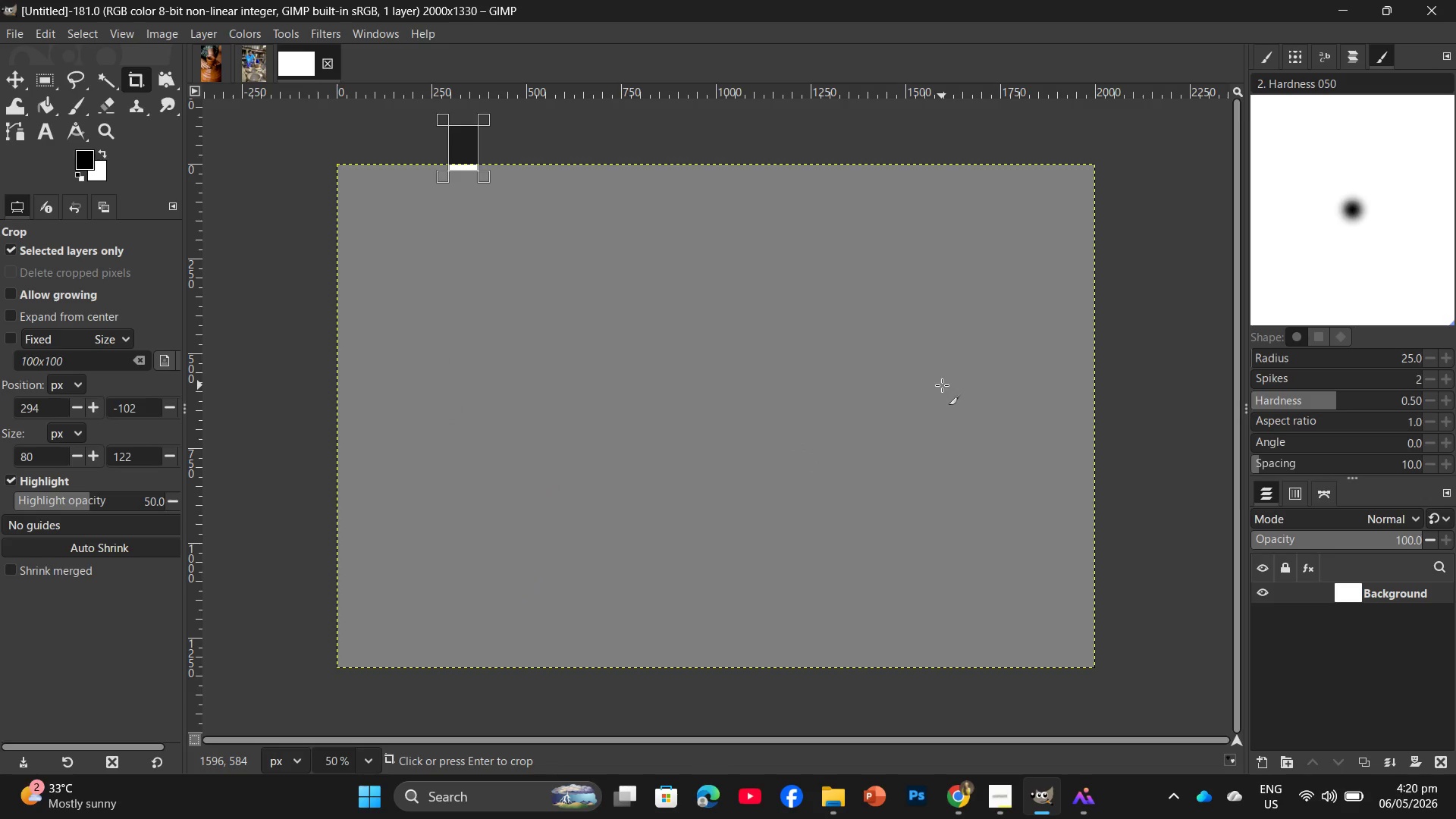 
left_click([472, 153])
 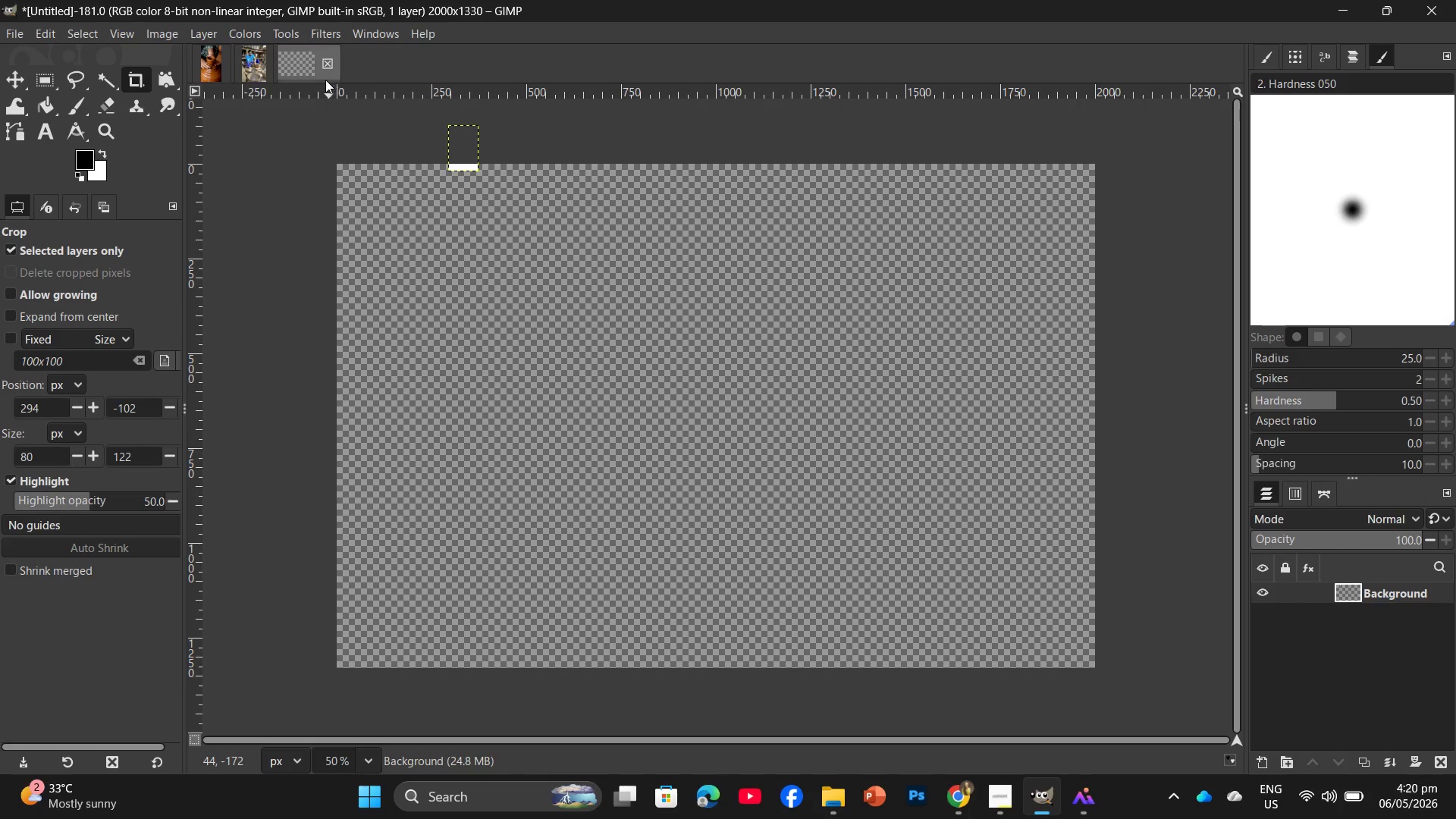 
left_click([322, 67])
 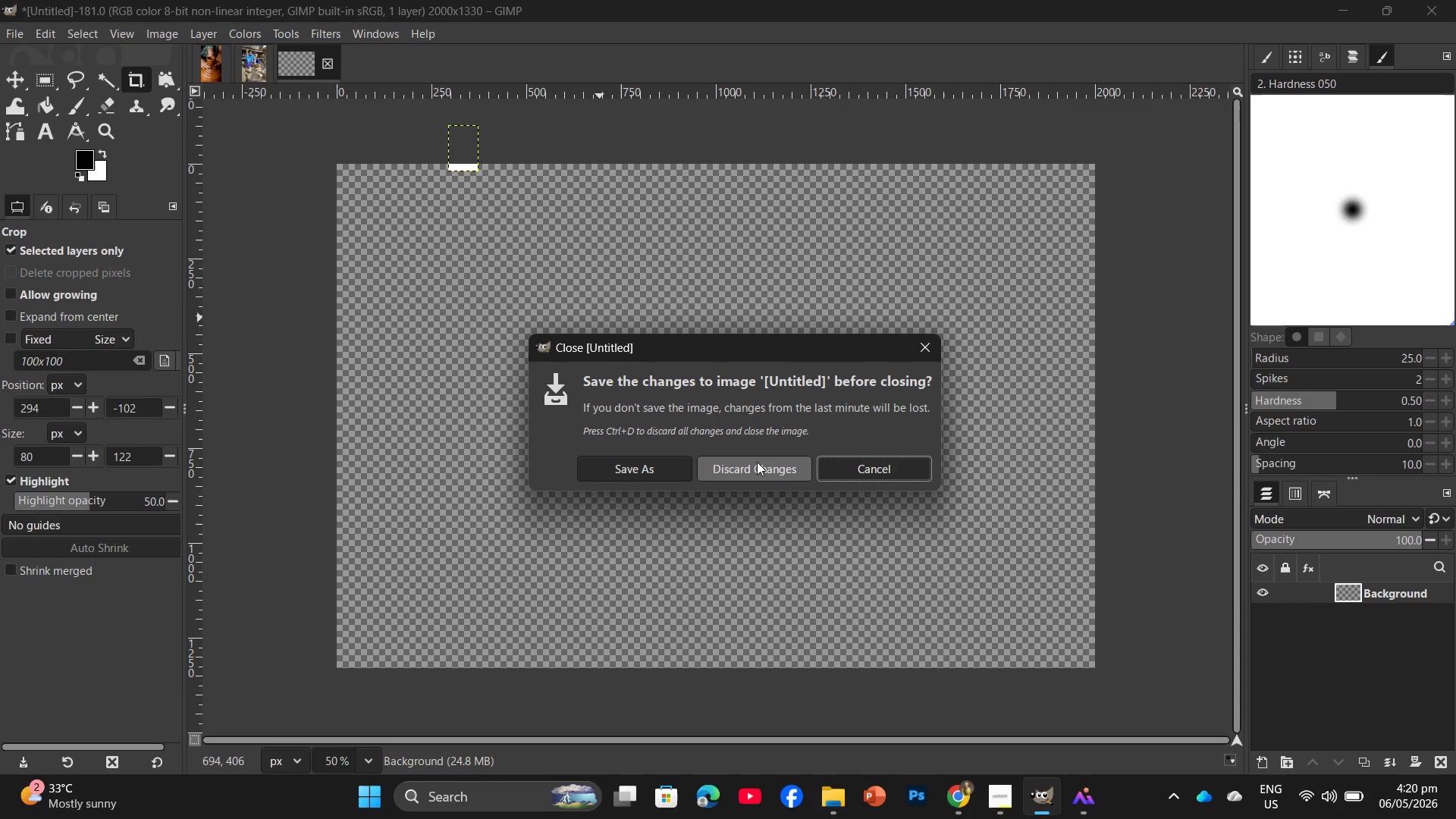 
left_click([758, 466])
 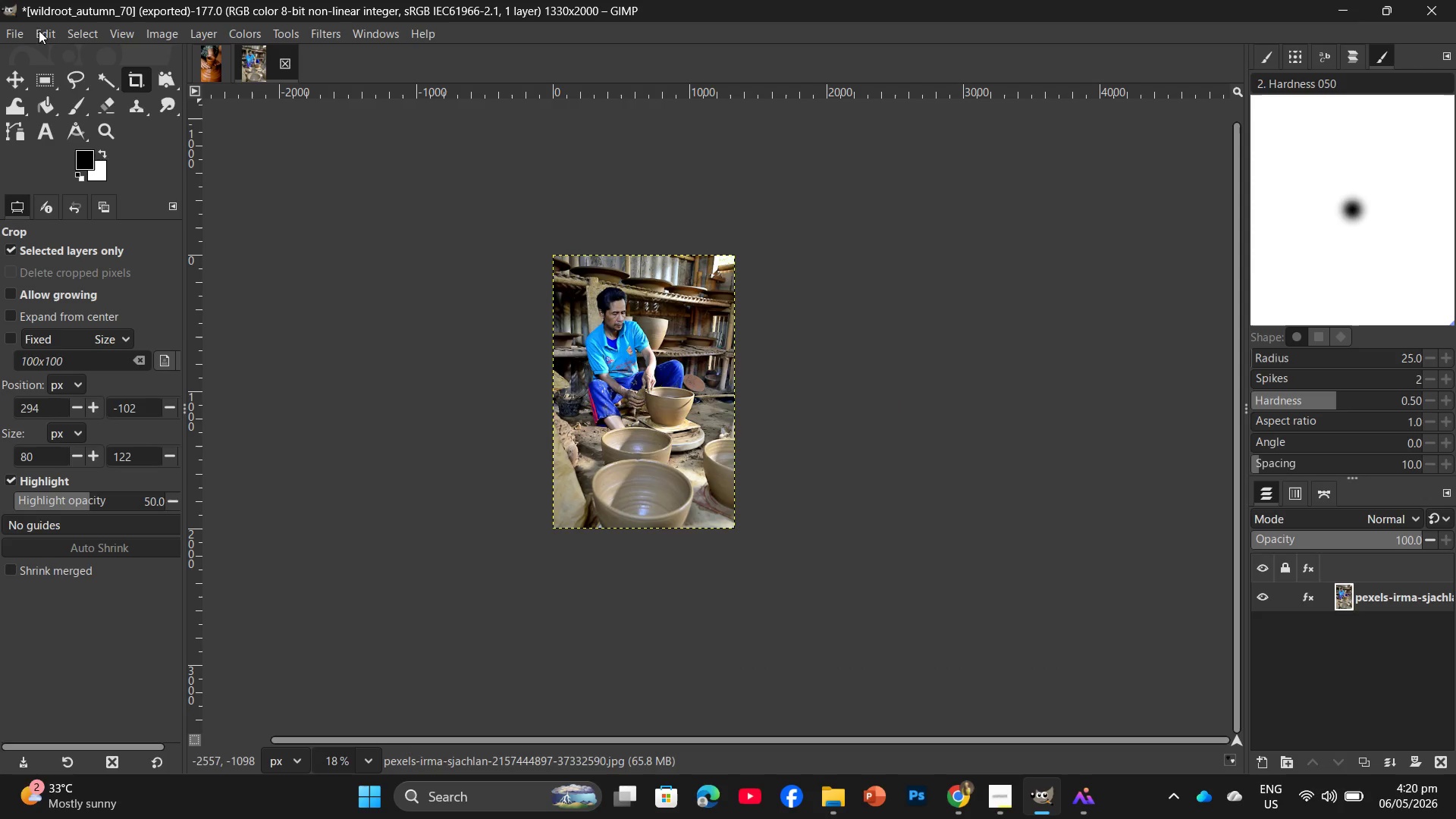 
left_click([20, 31])
 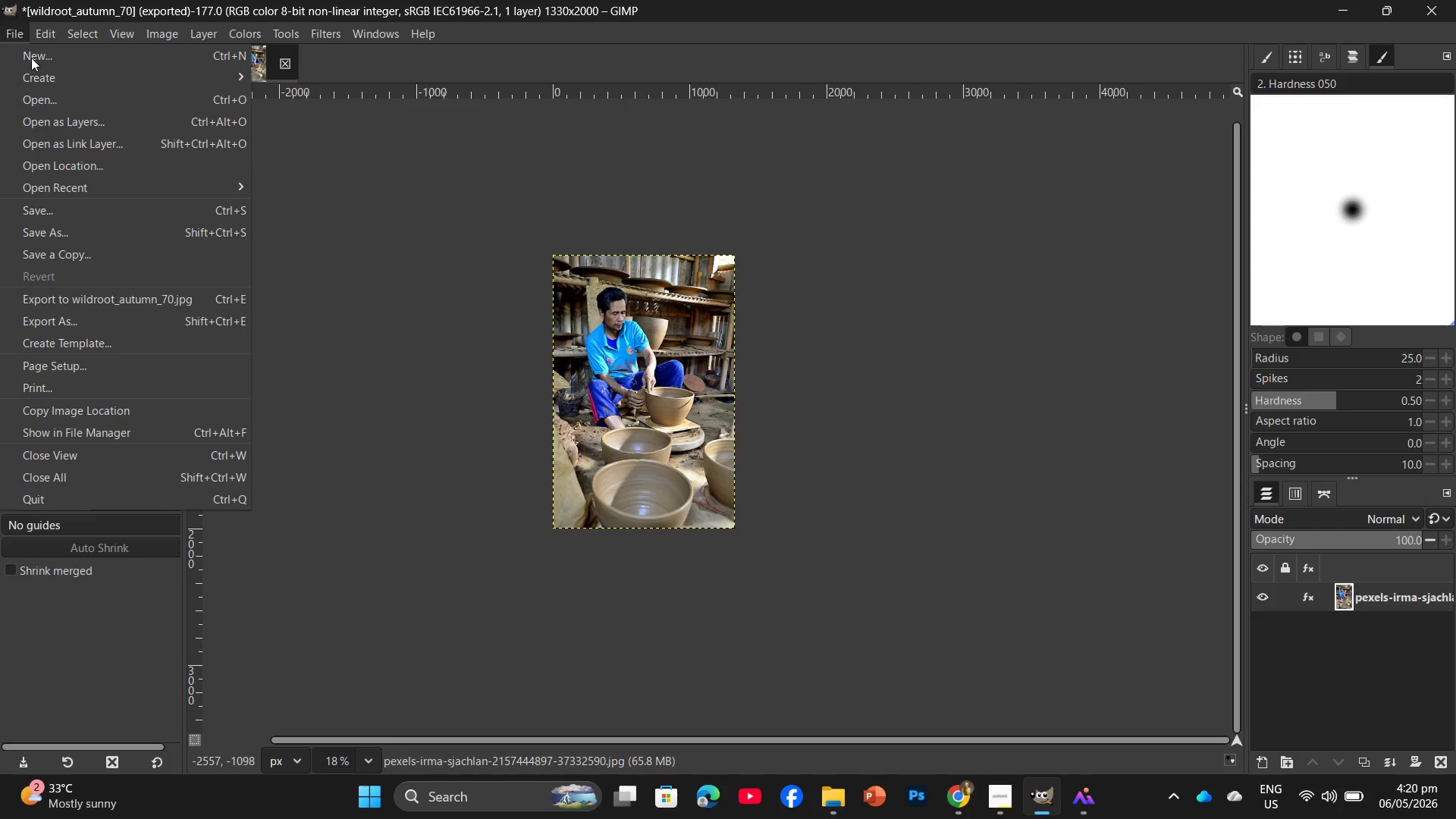 
left_click([31, 58])
 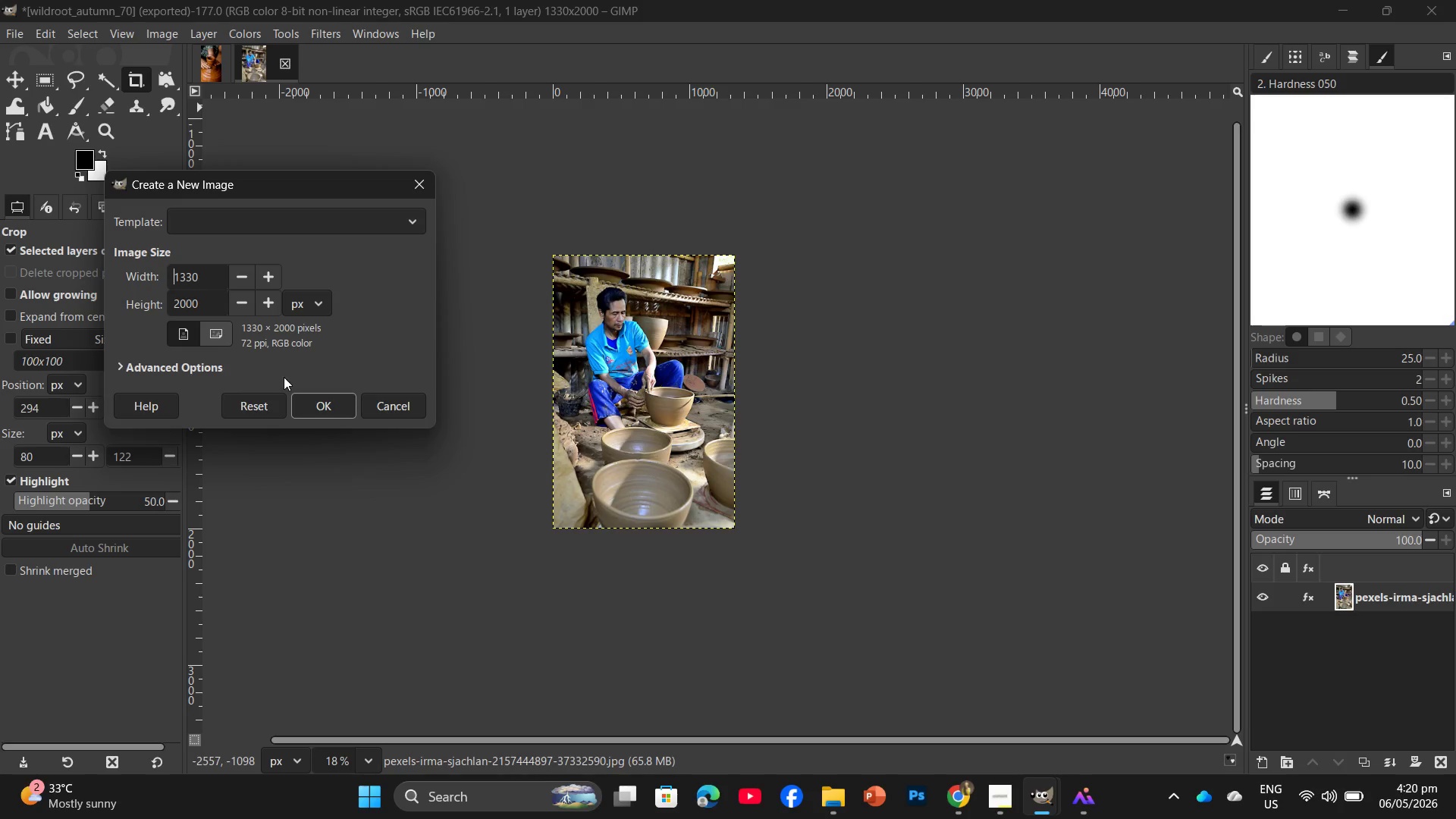 
left_click([223, 329])
 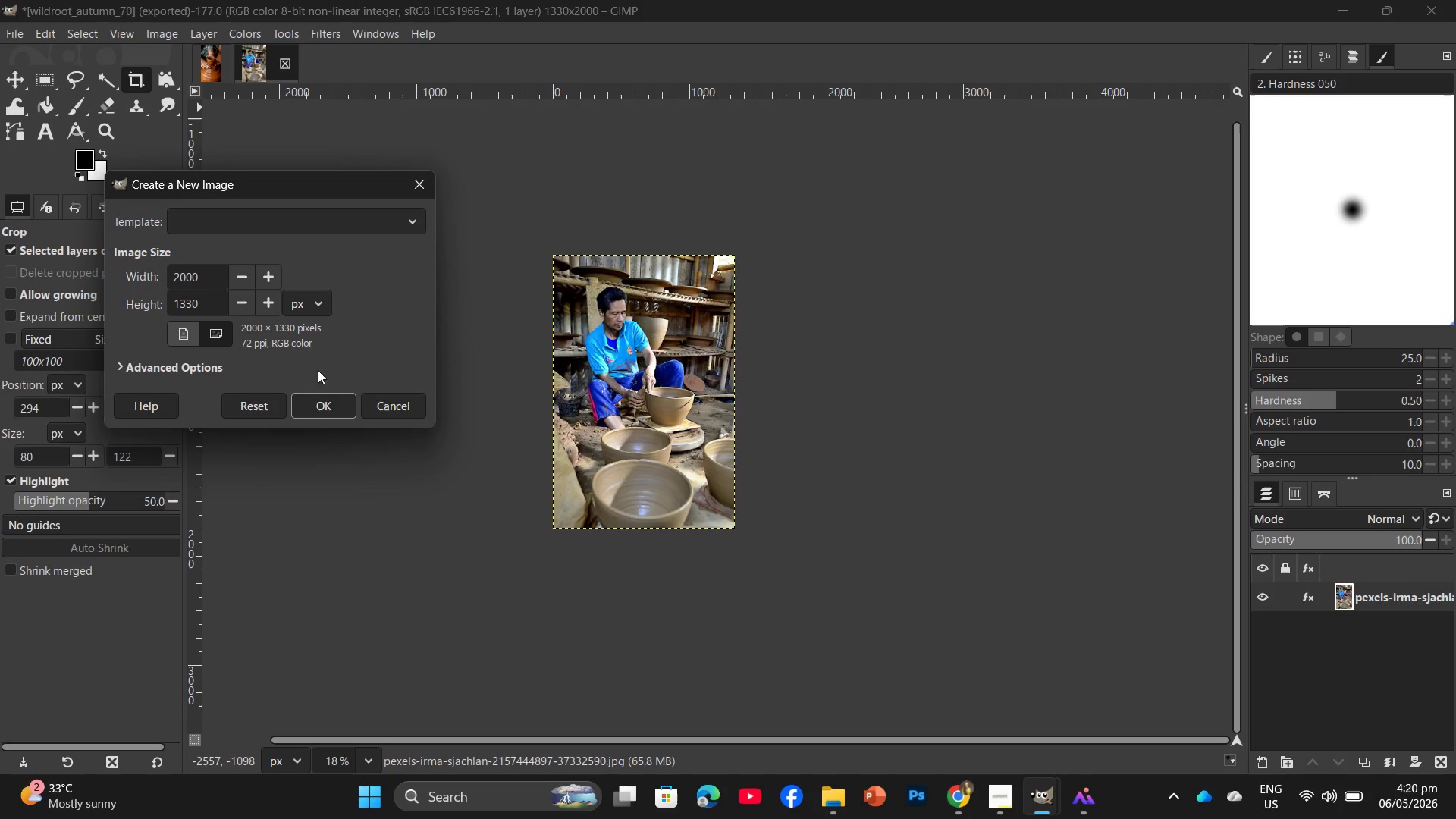 
left_click([325, 406])
 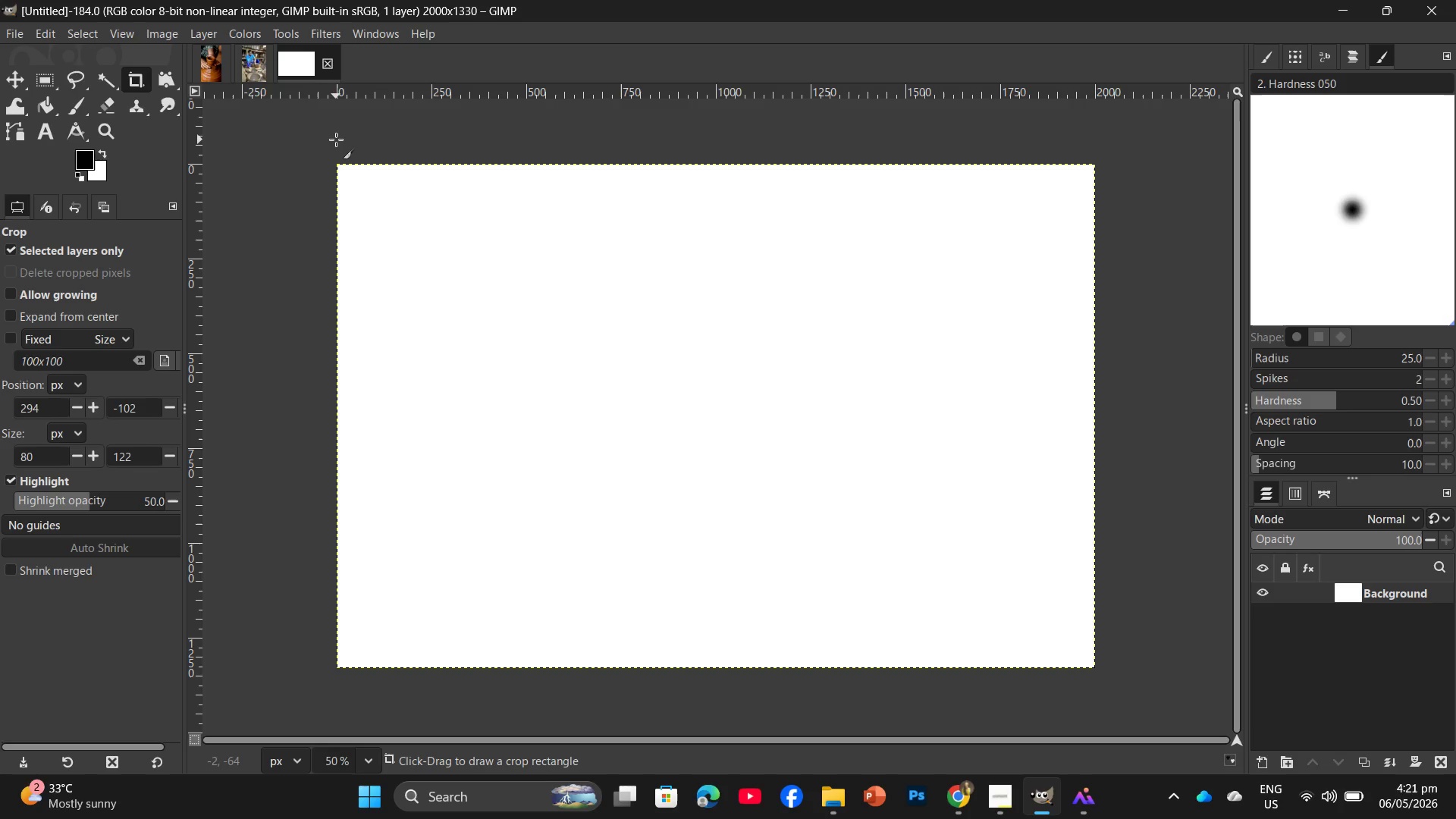 
wait(19.0)
 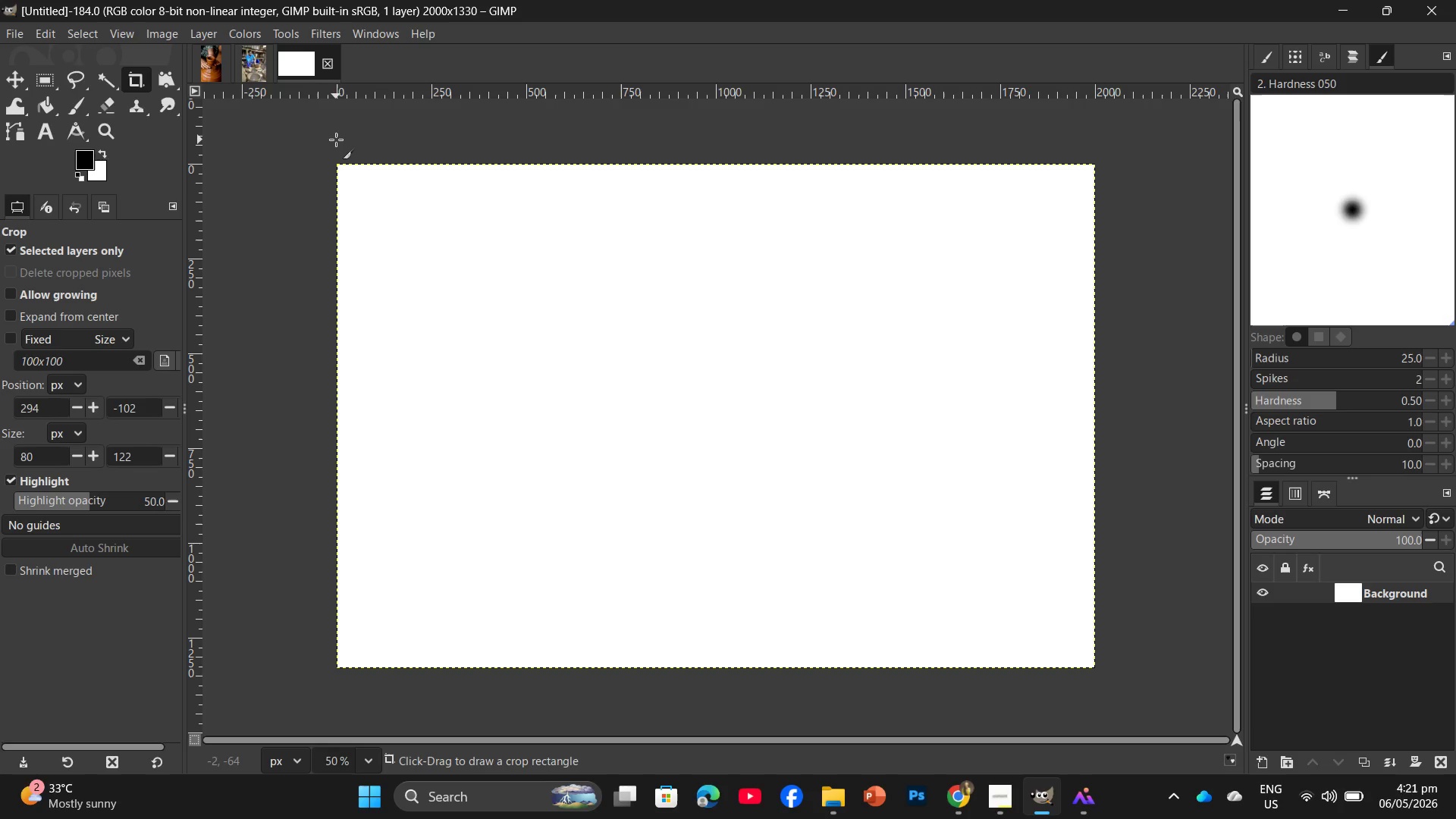 
left_click([23, 30])
 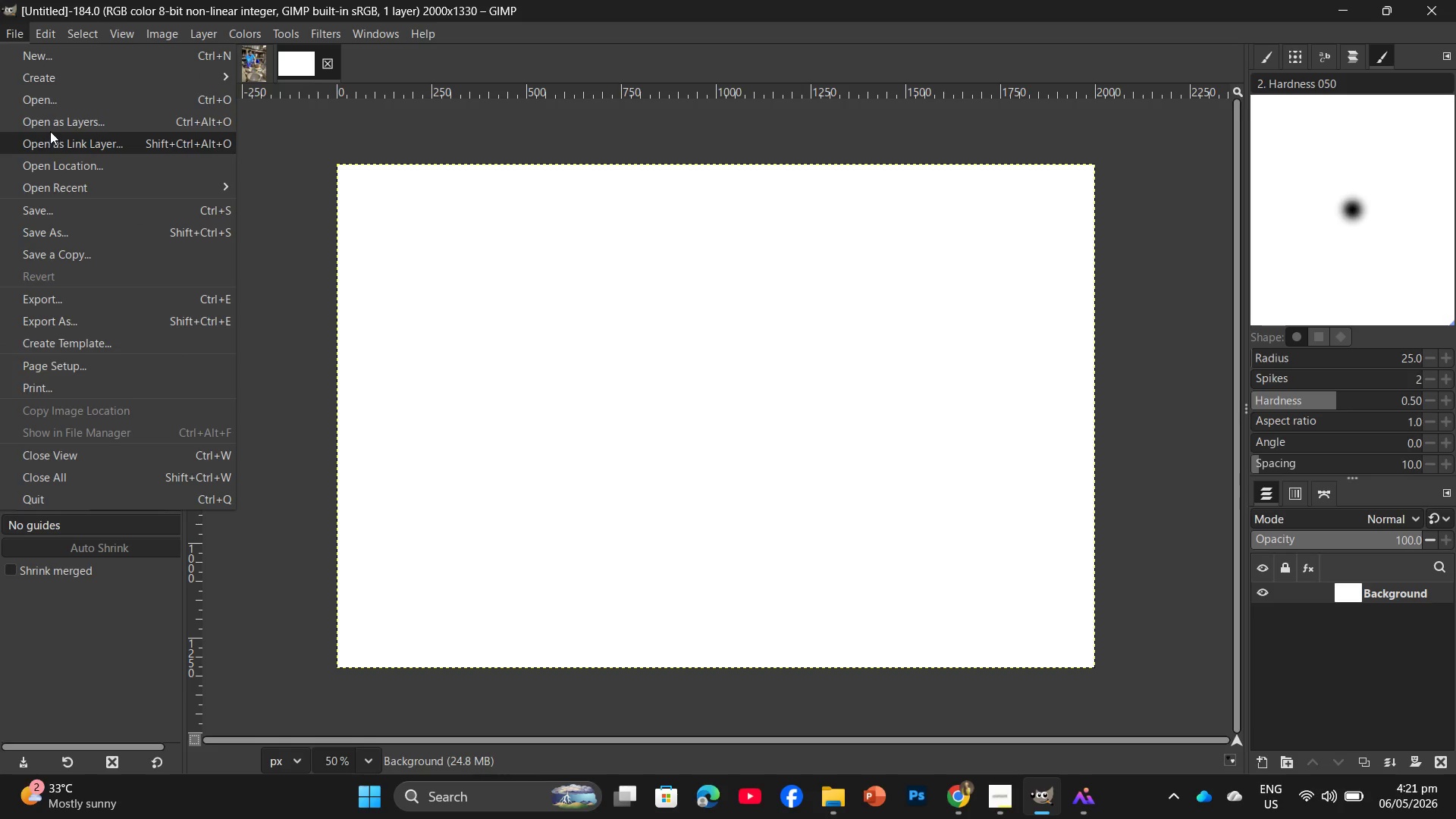 
wait(10.05)
 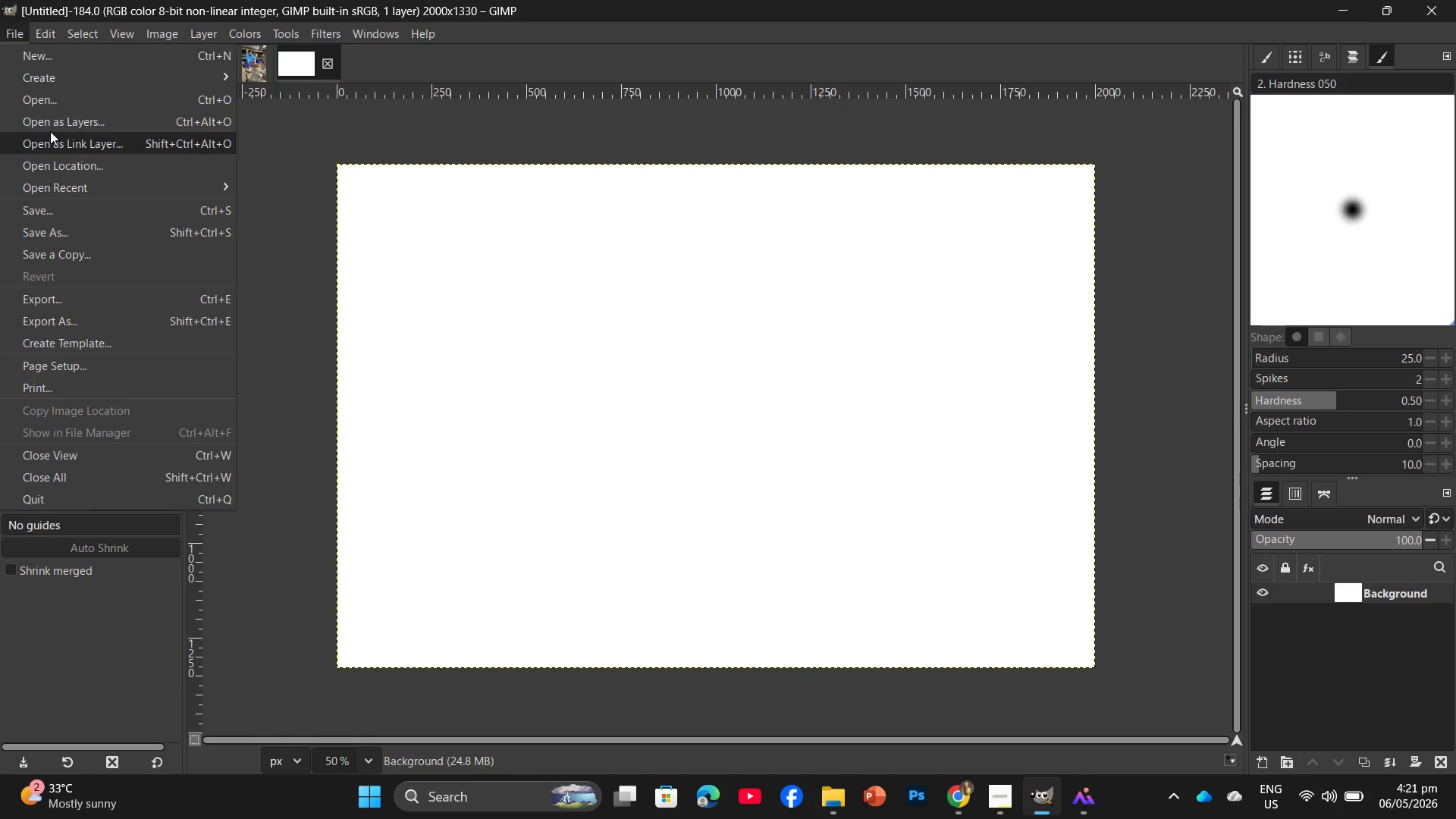 
left_click([1000, 787])